 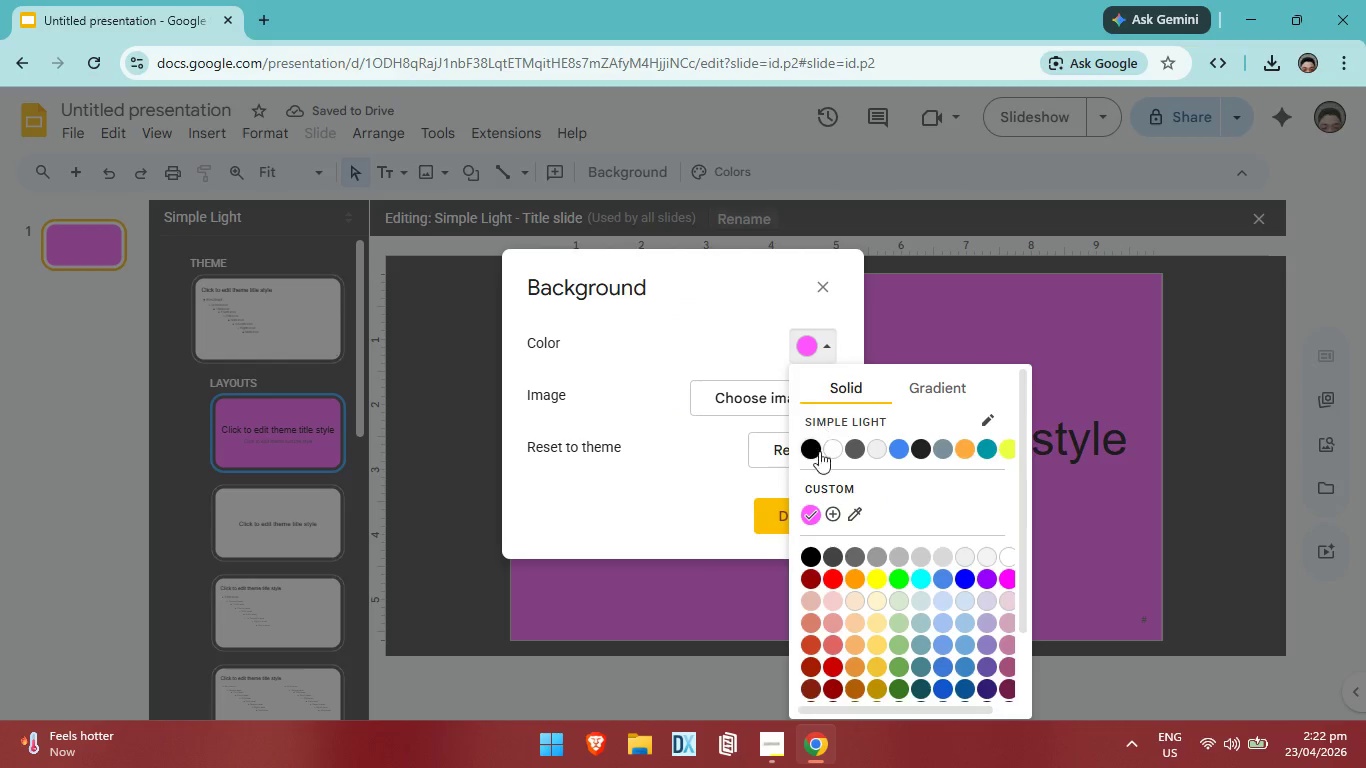 
left_click([830, 510])
 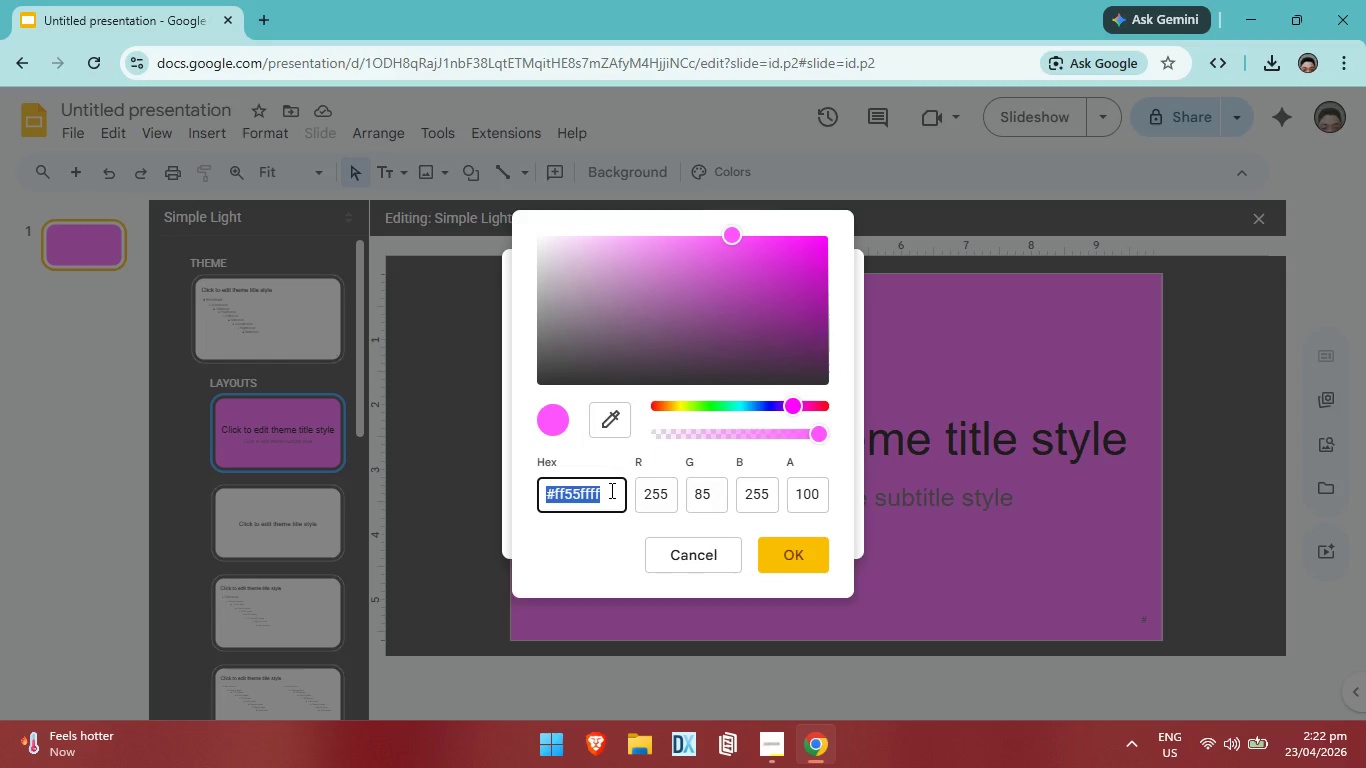 
double_click([610, 490])
 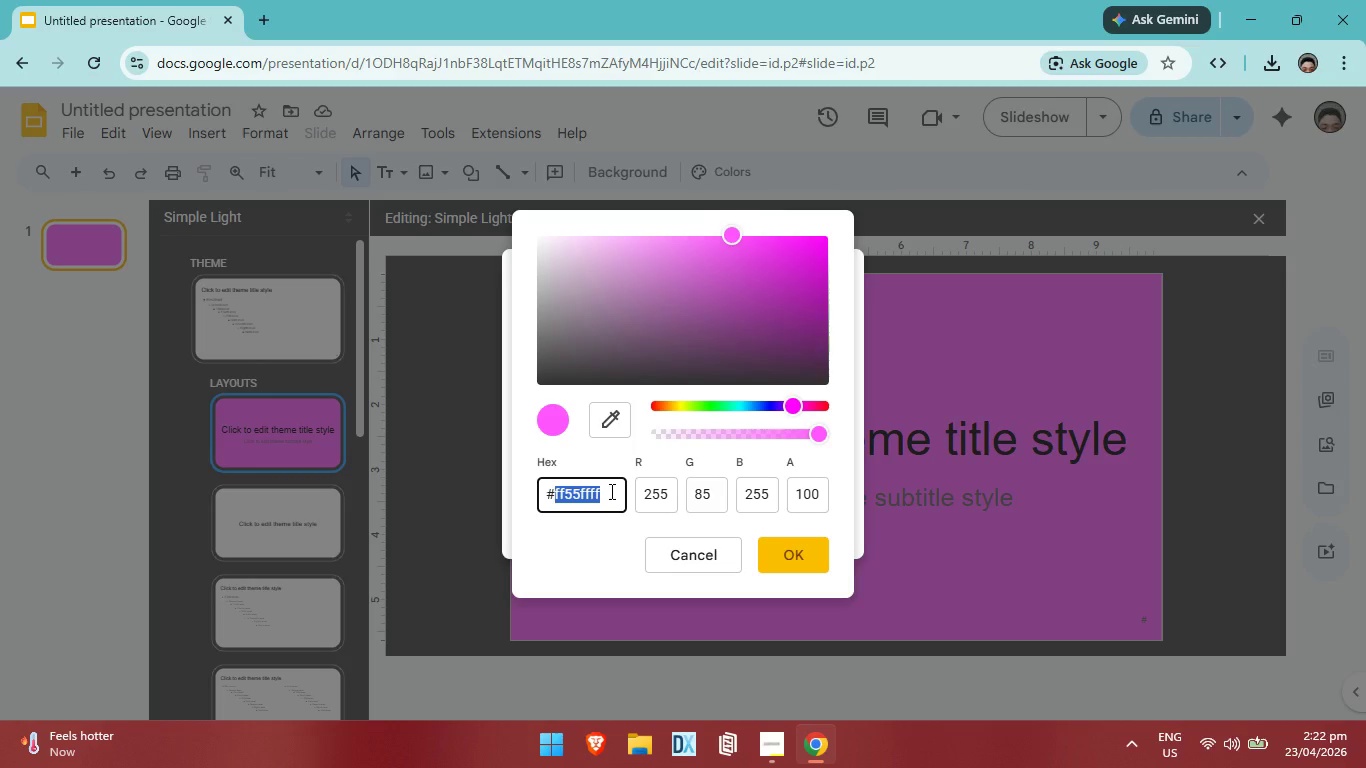 
left_click([610, 491])
 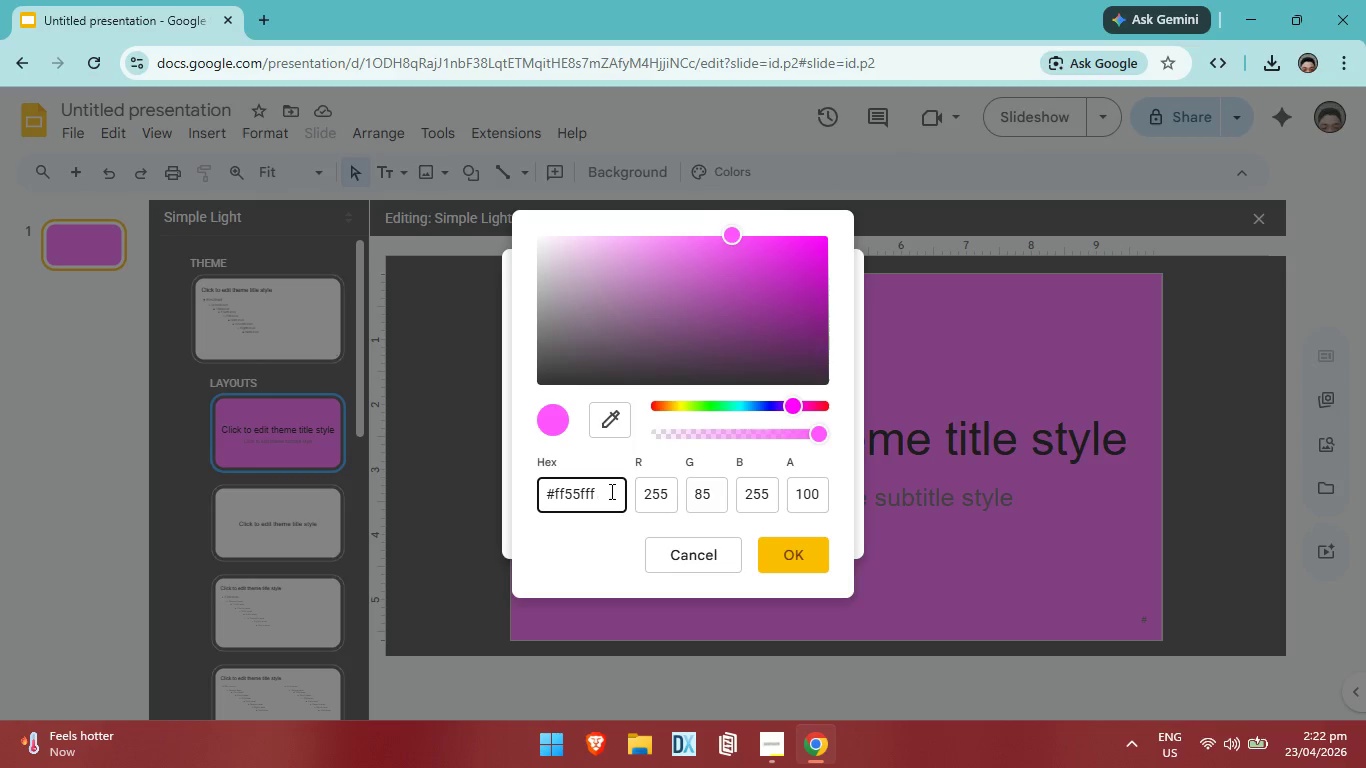 
key(Backspace)
key(Backspace)
key(Backspace)
key(Backspace)
key(Backspace)
key(Backspace)
key(Backspace)
key(Backspace)
type(f5)
key(Backspace)
key(Backspace)
type(F5F6)
key(Backspace)
type(5F0)
key(Backspace)
type(O)
 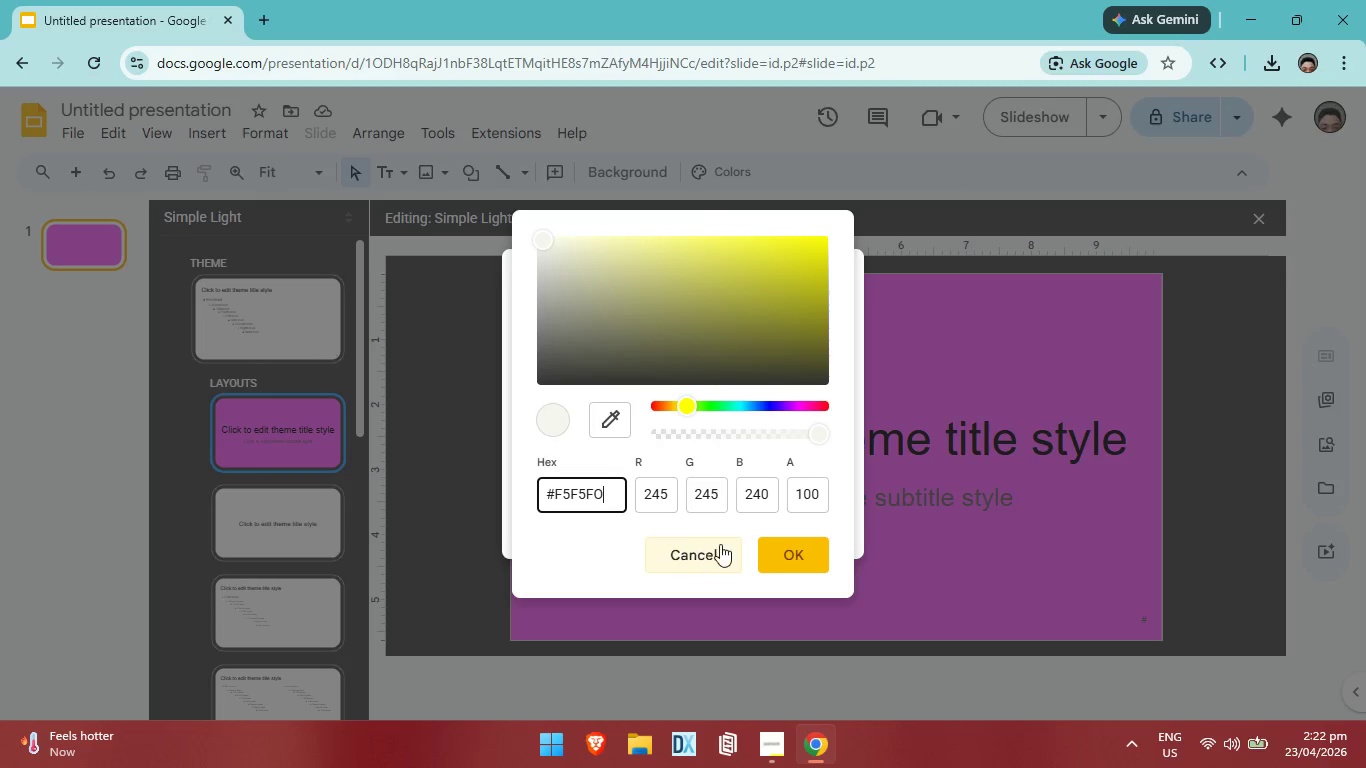 
left_click([796, 555])
 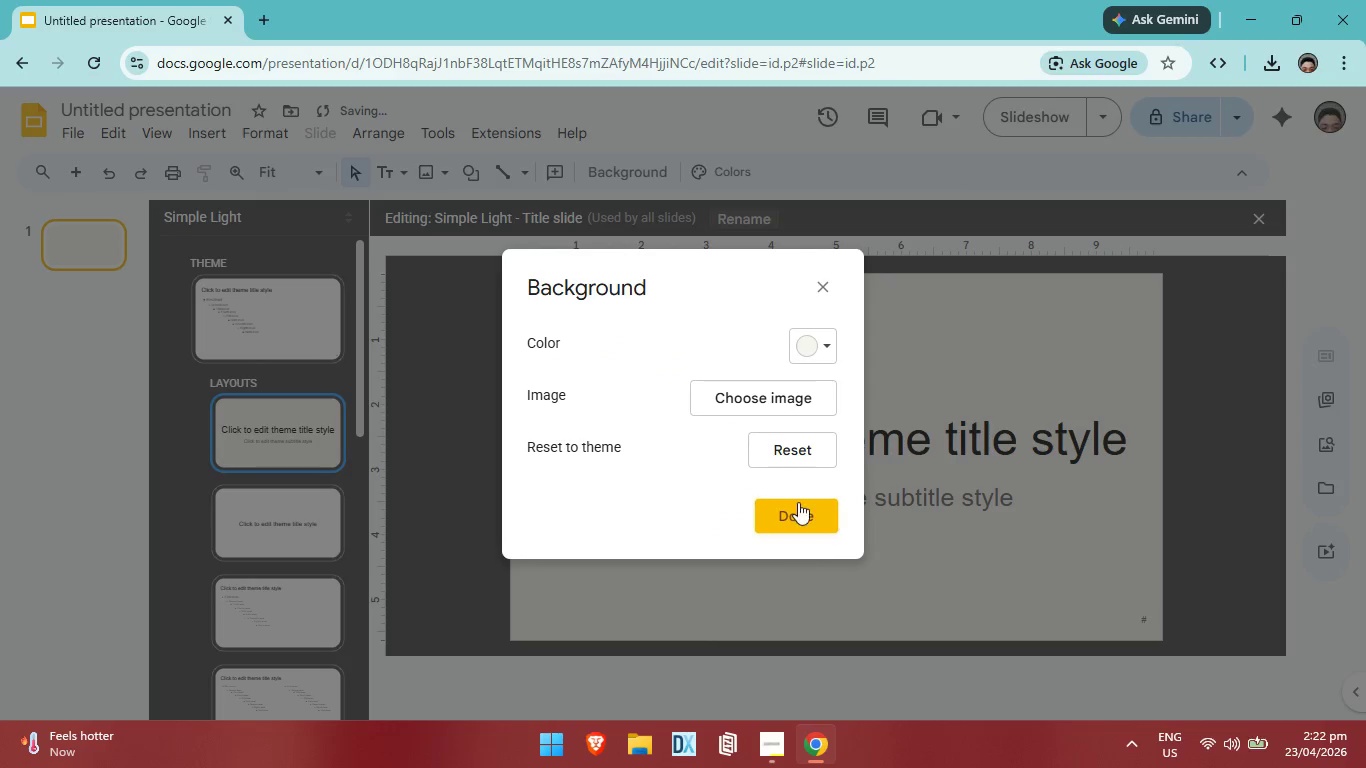 
left_click([798, 502])
 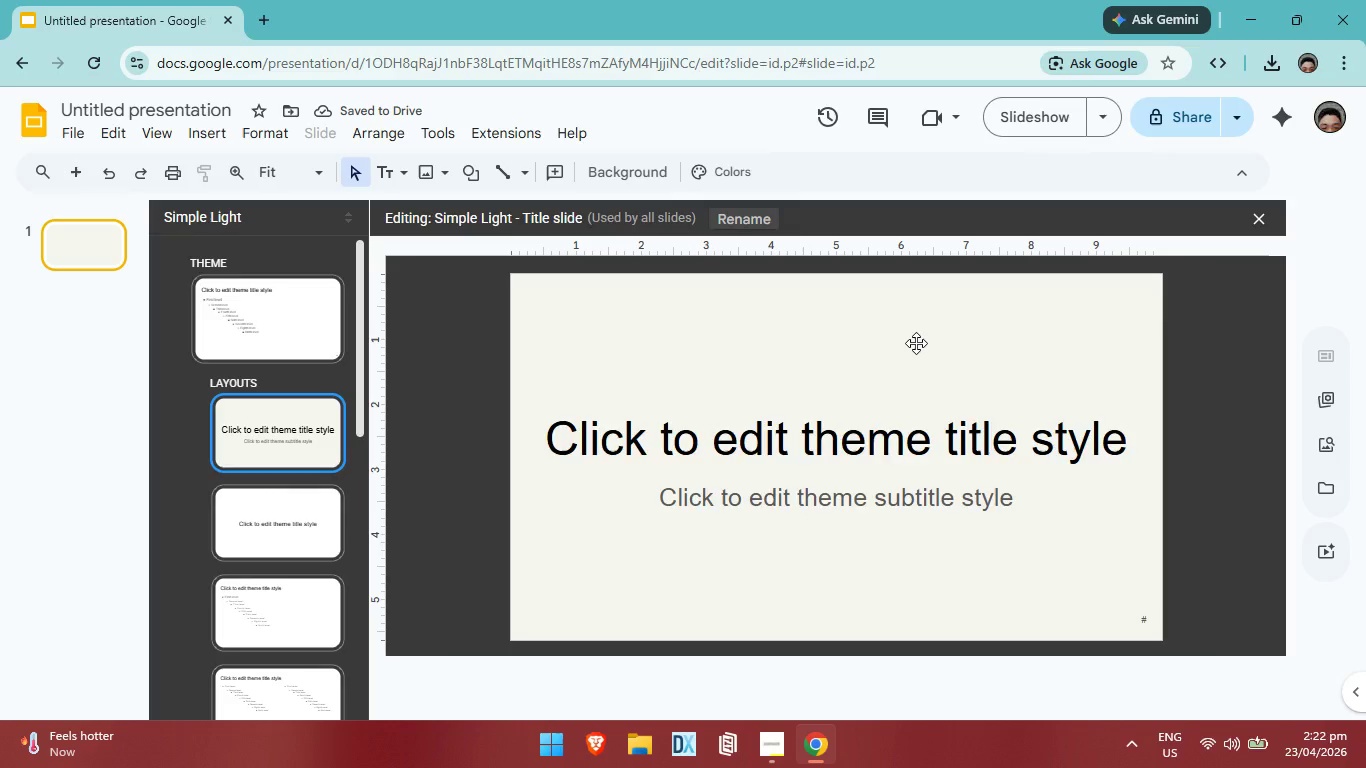 
scroll: coordinate [916, 343], scroll_direction: down, amount: 1.0
 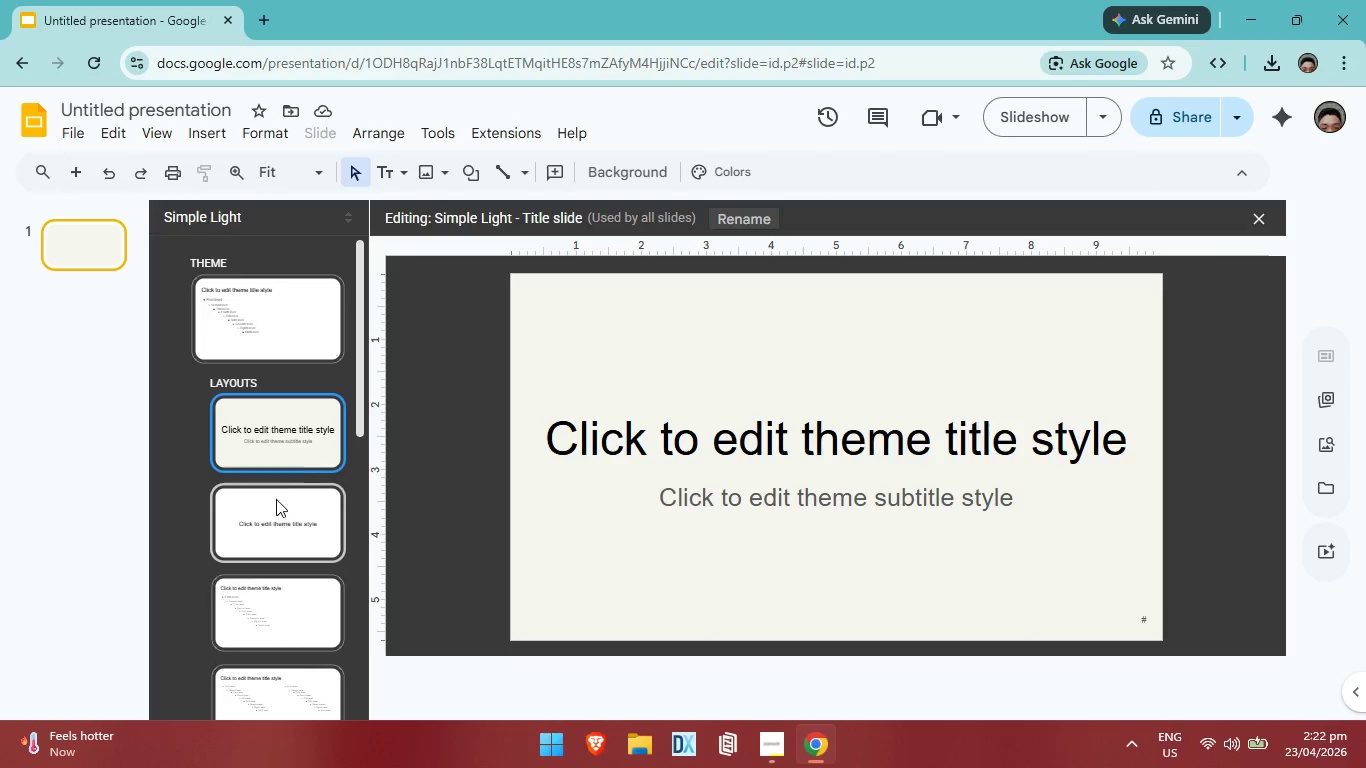 
wait(5.53)
 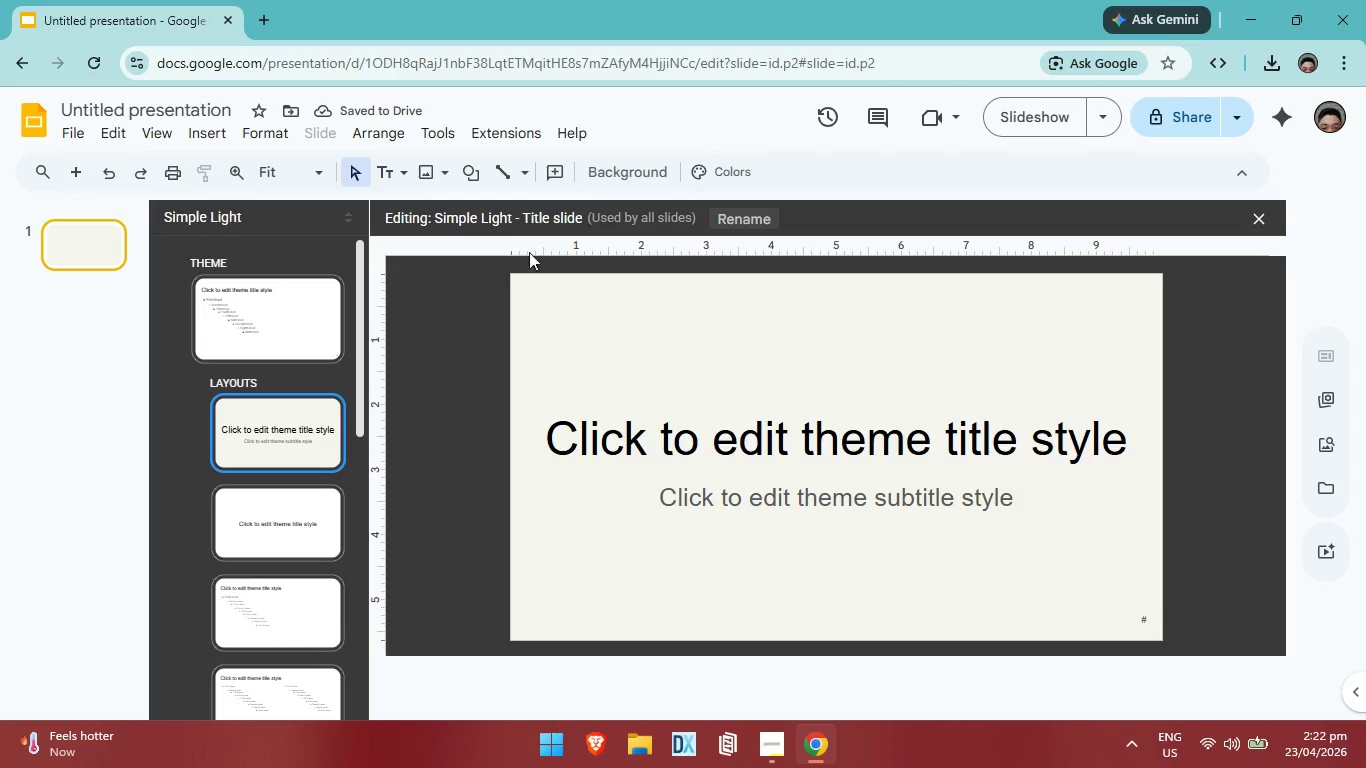 
scroll: coordinate [465, 514], scroll_direction: down, amount: 11.0
 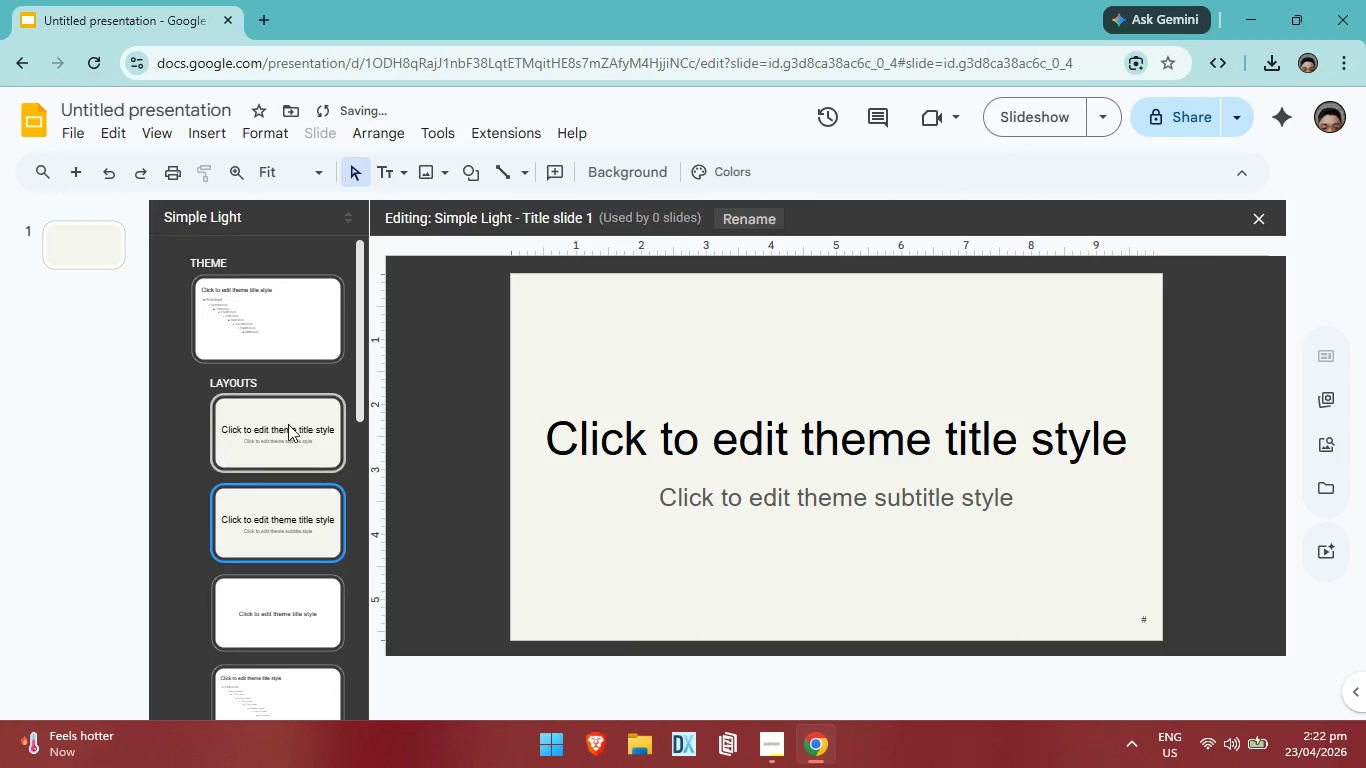 
left_click([104, 230])
 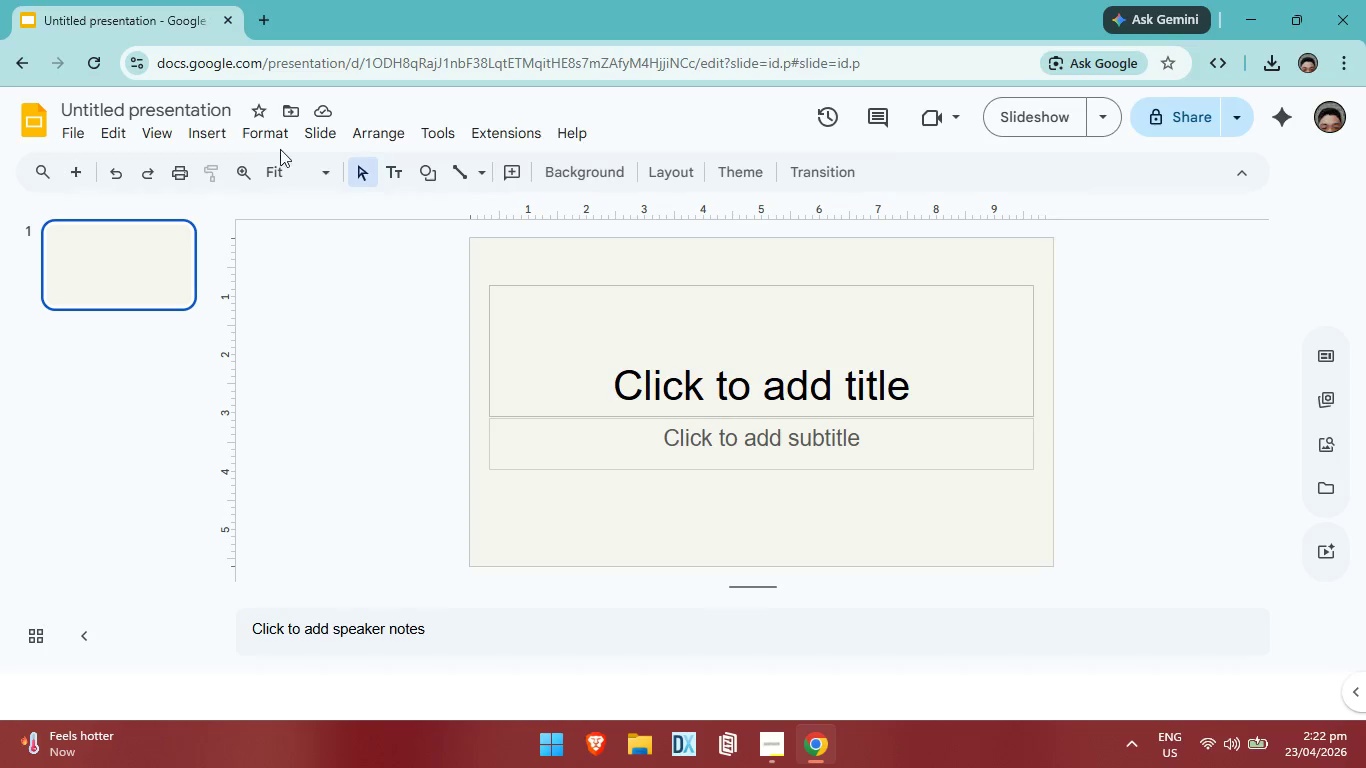 
left_click([302, 133])
 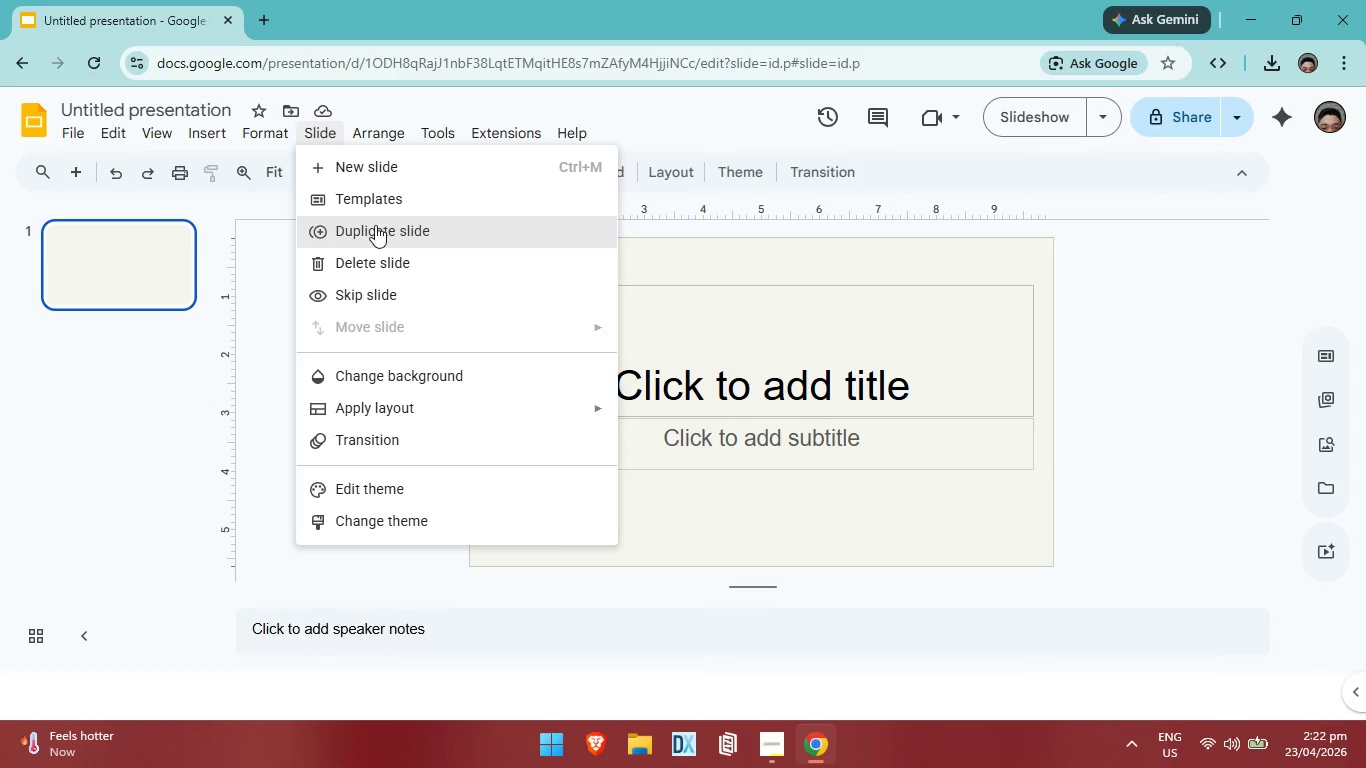 
left_click([375, 225])
 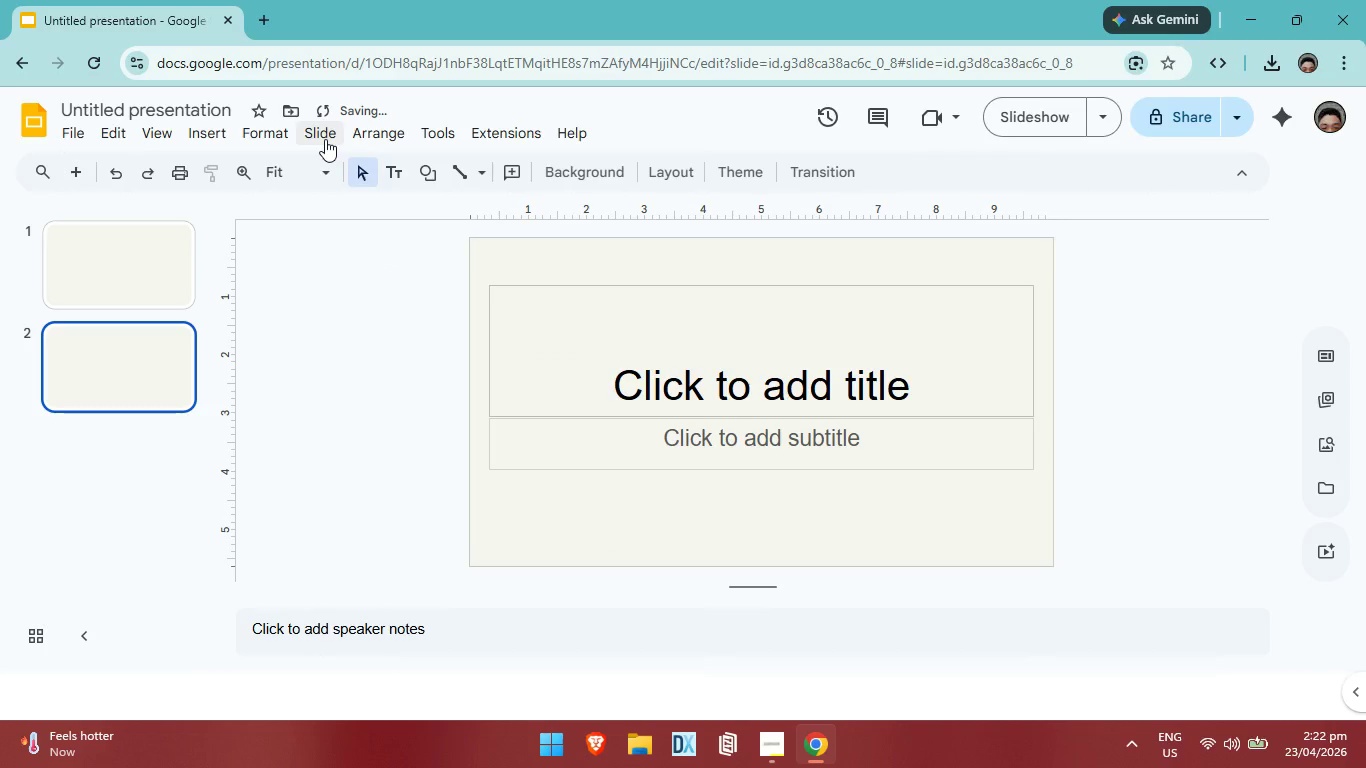 
left_click([325, 139])
 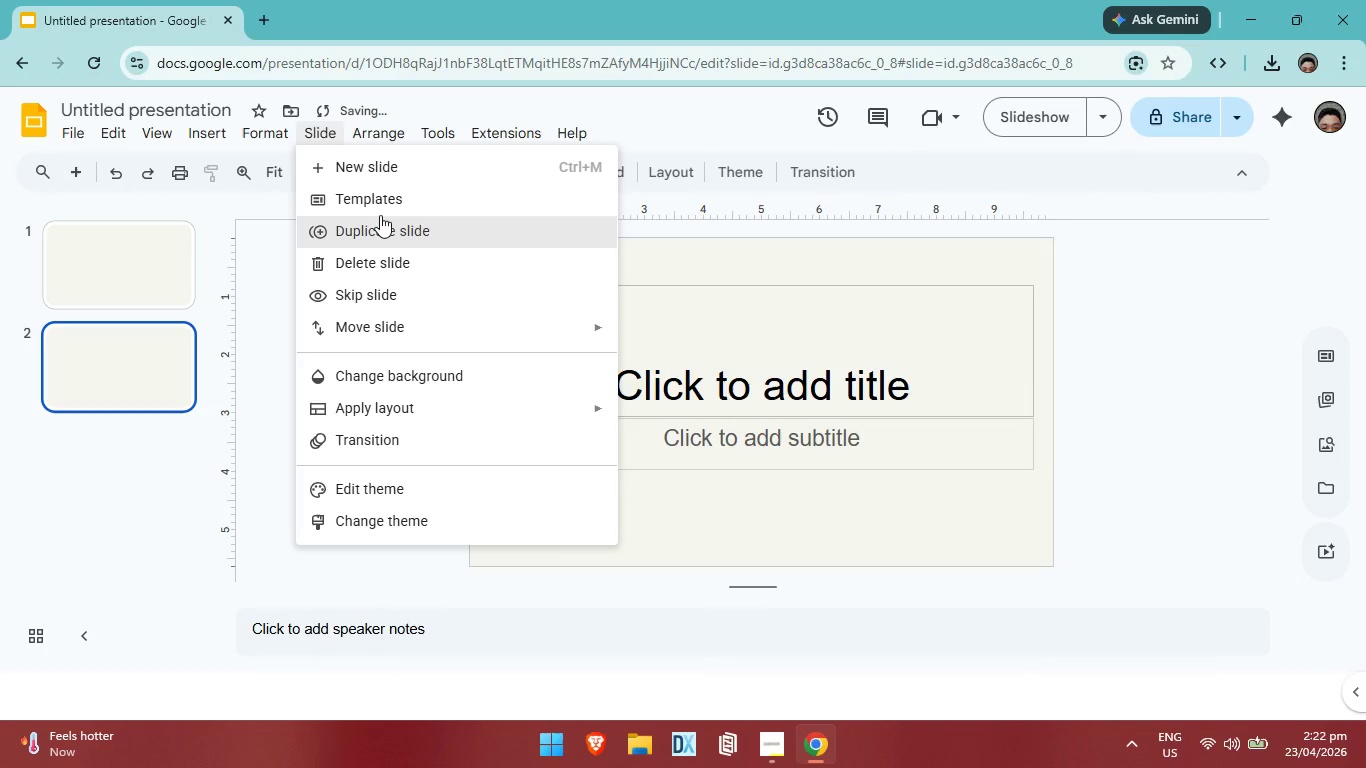 
left_click([382, 240])
 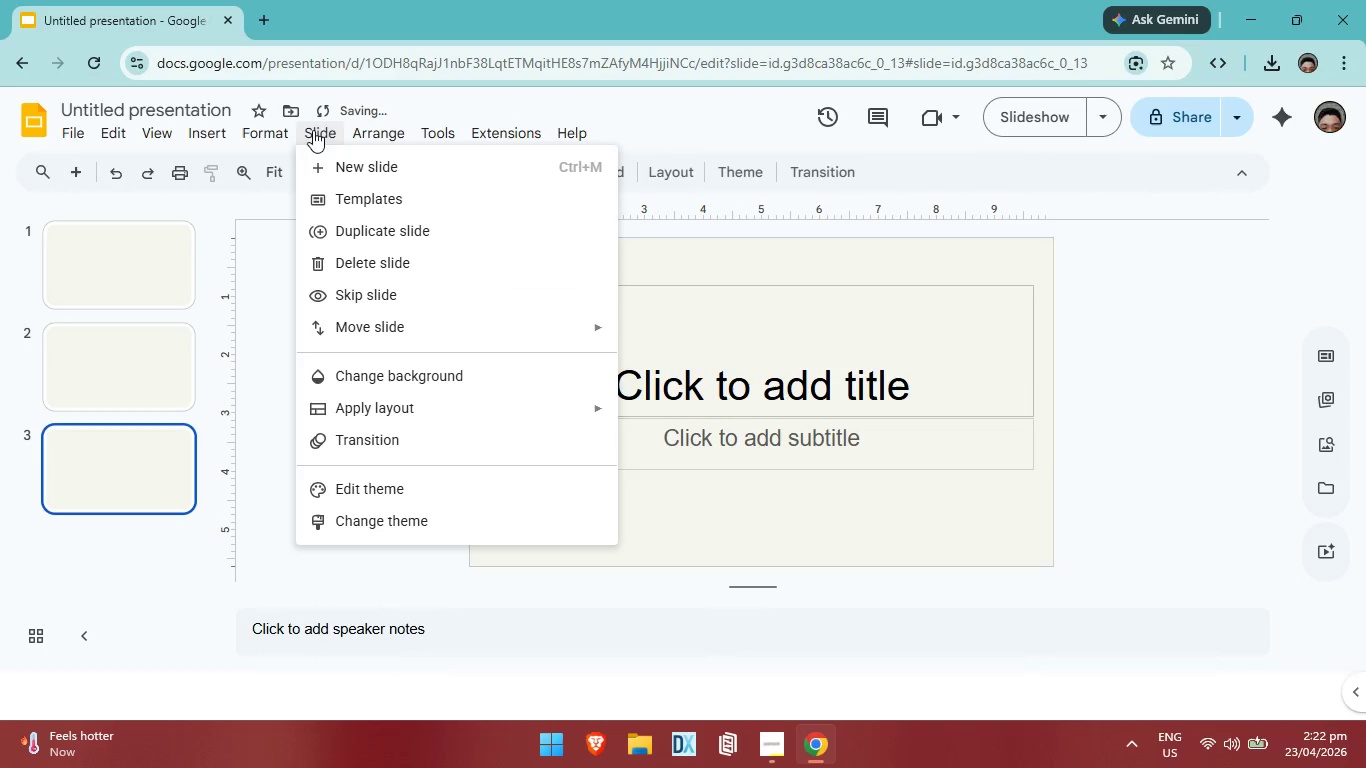 
left_click([313, 130])
 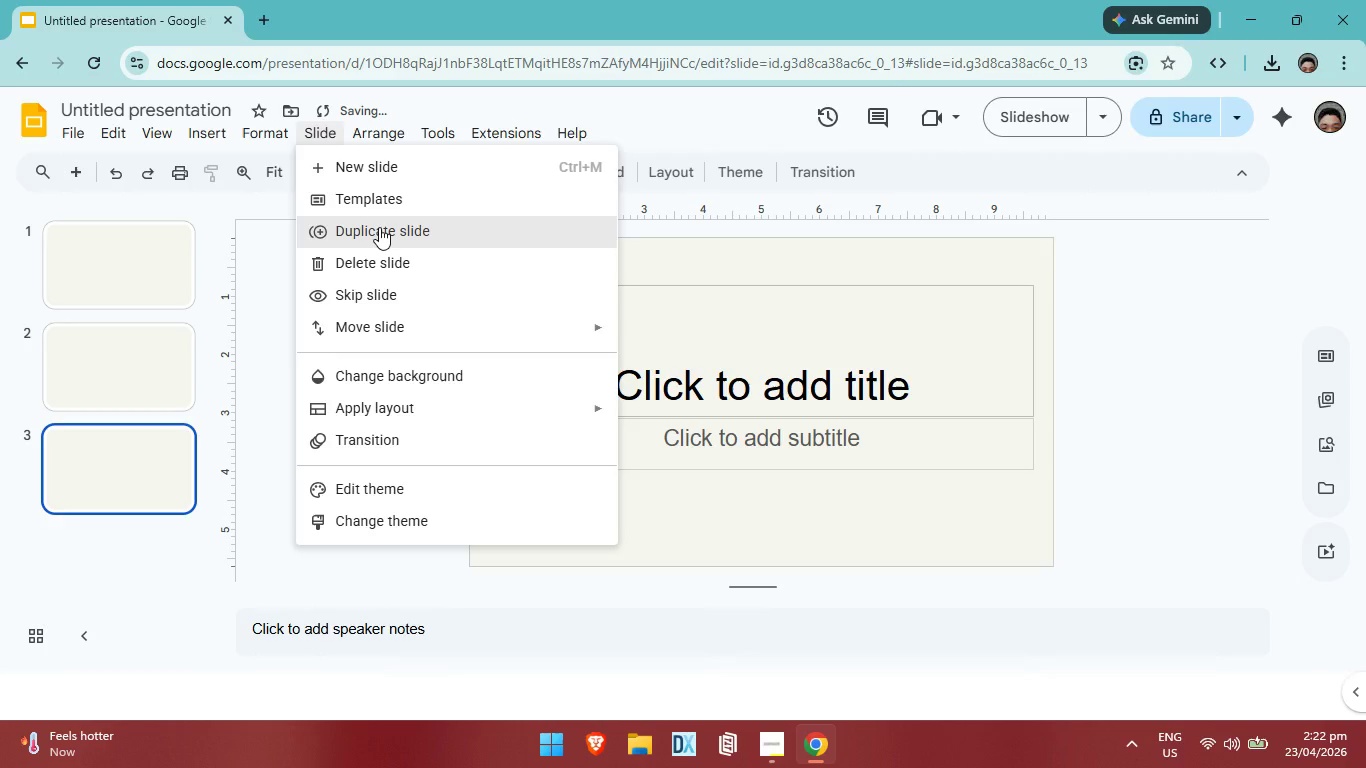 
left_click([381, 232])
 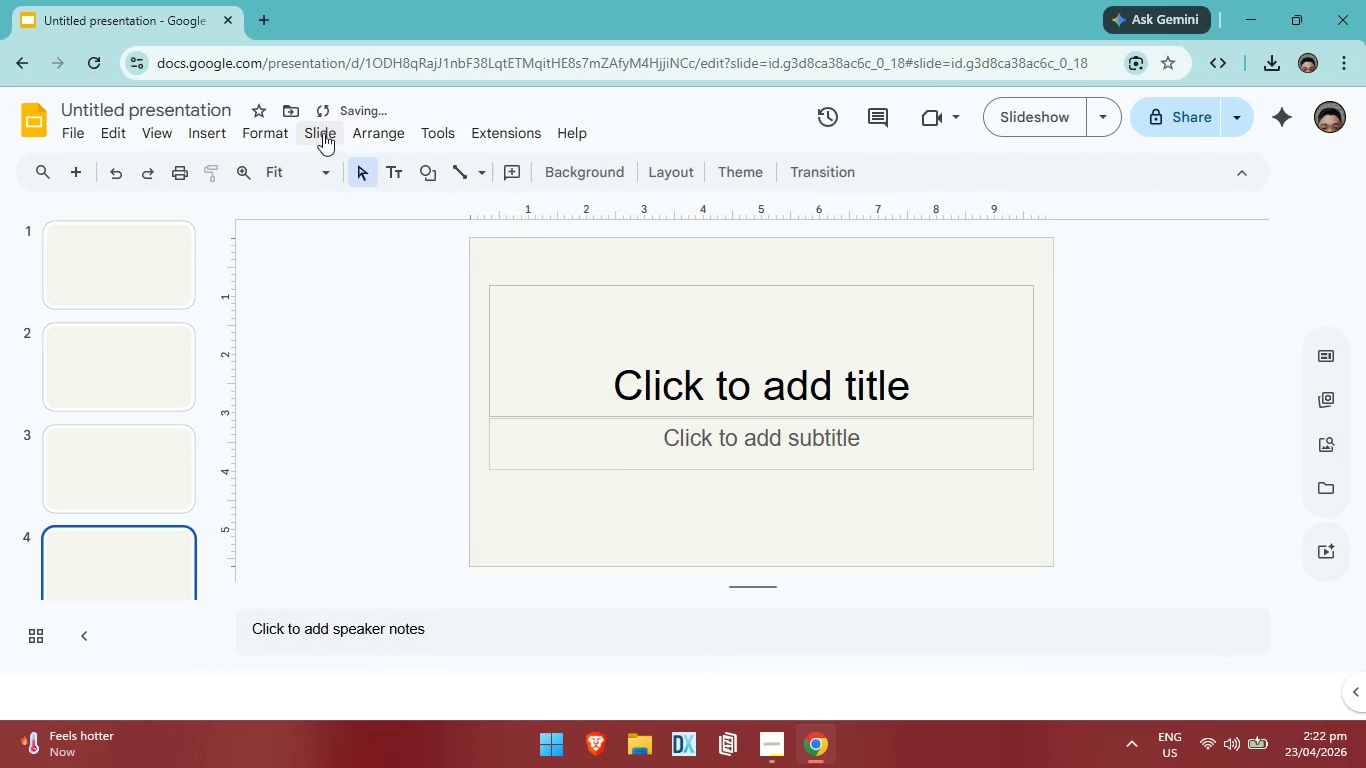 
left_click([323, 133])
 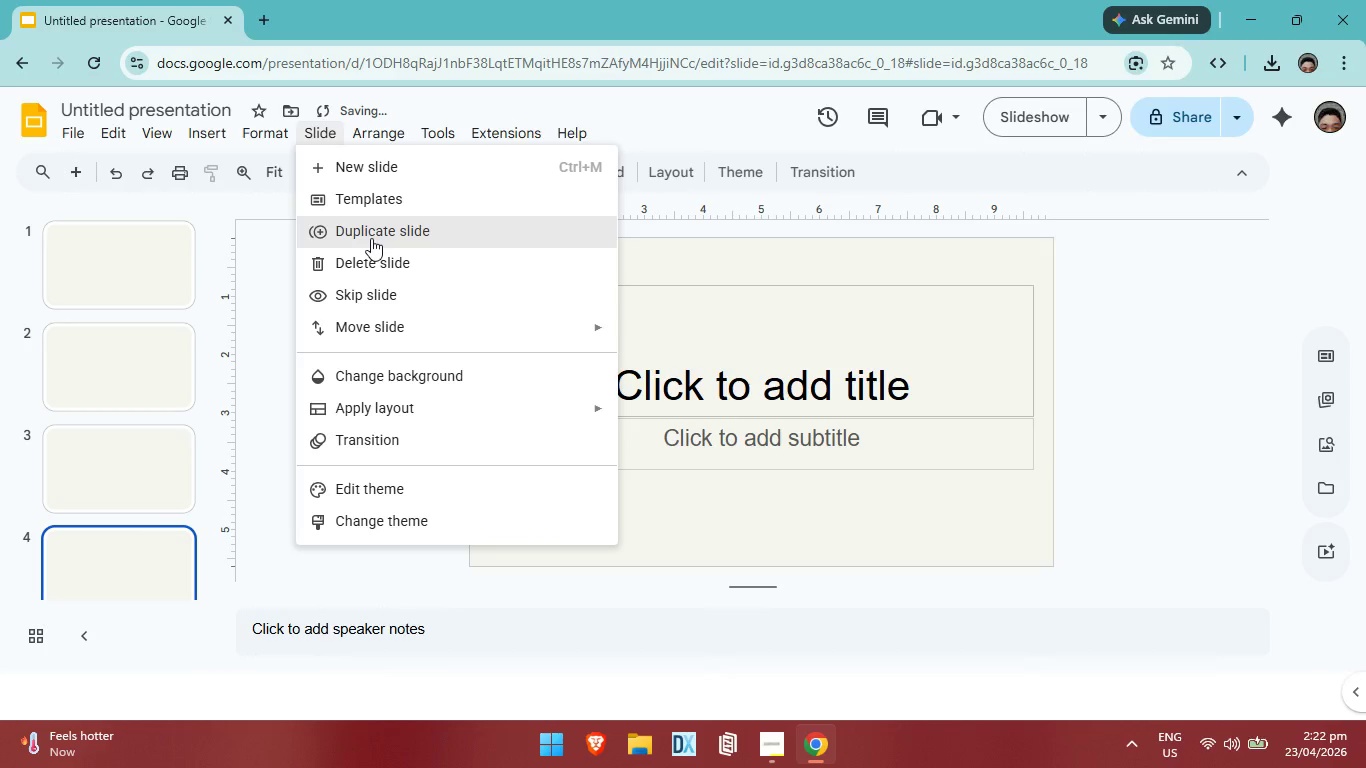 
left_click([371, 238])
 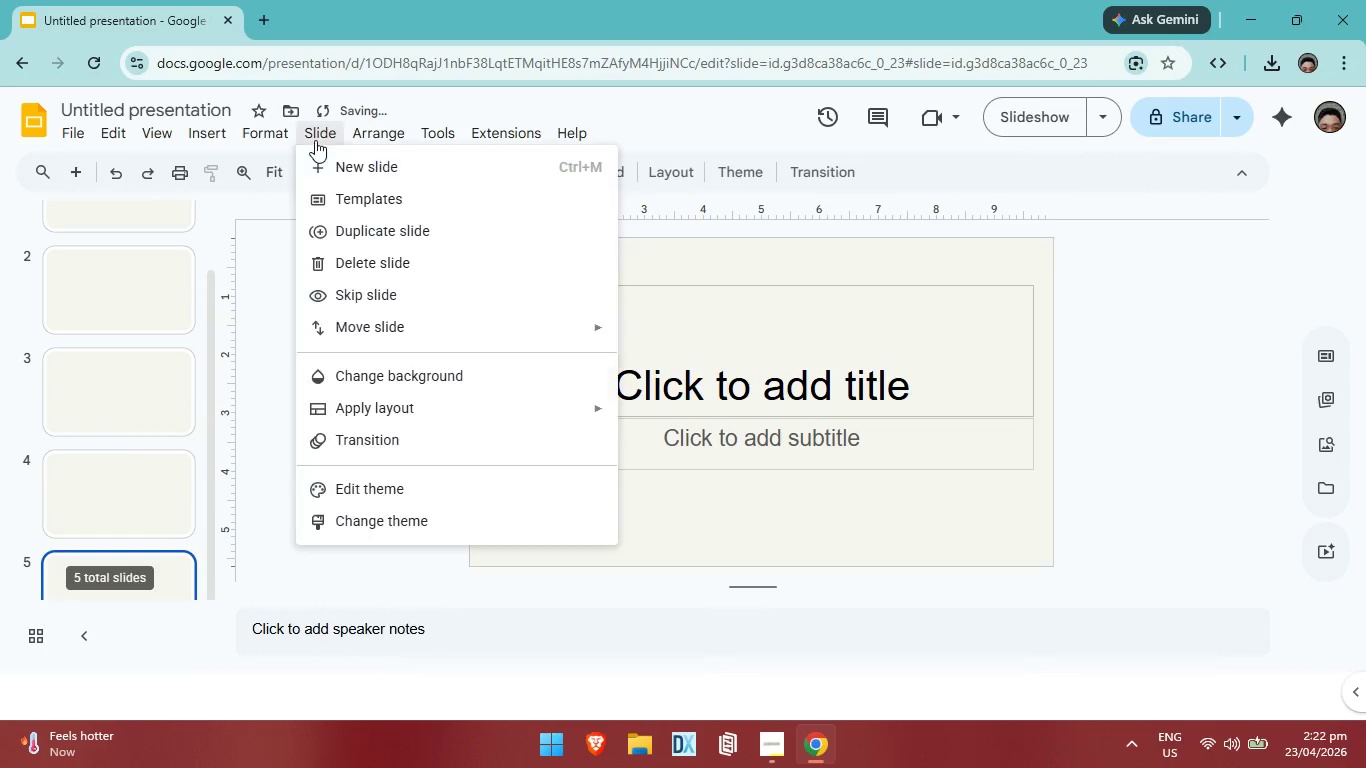 
left_click([315, 140])
 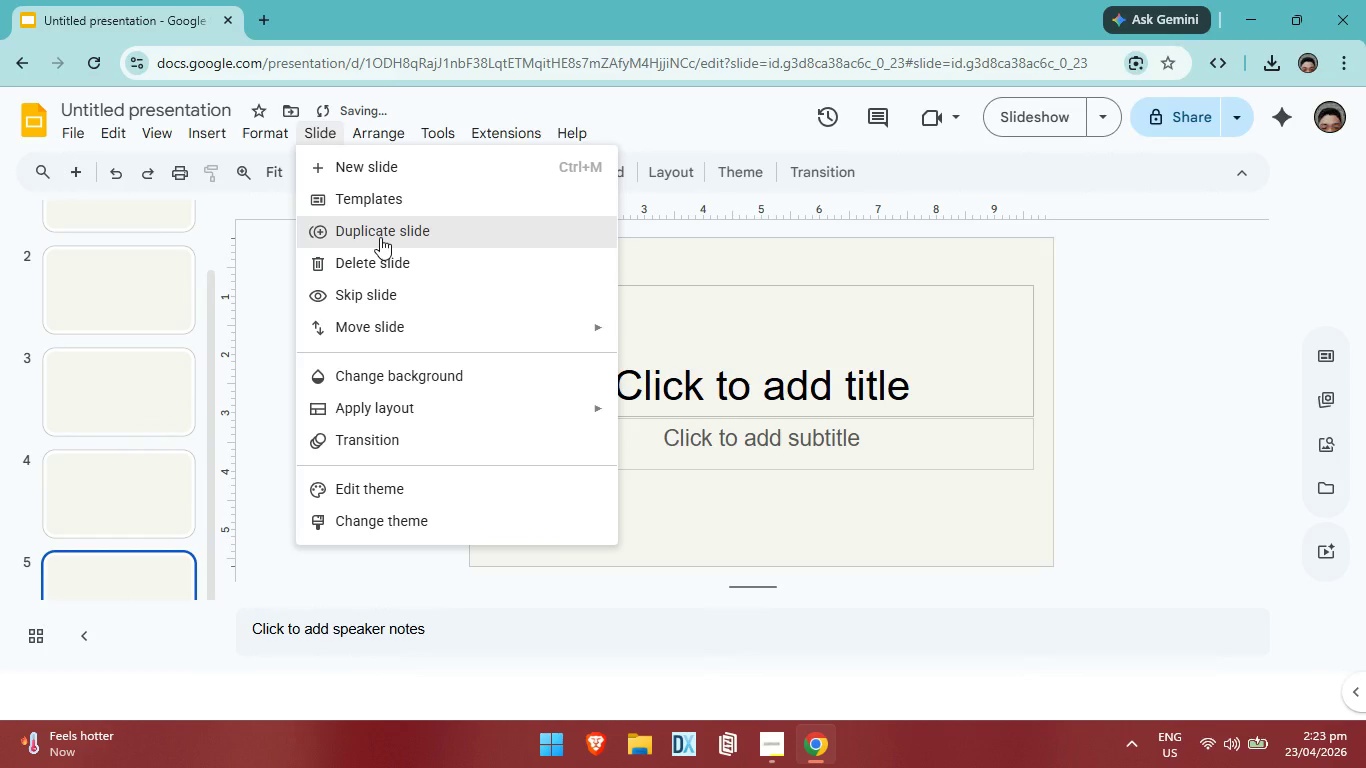 
left_click([380, 237])
 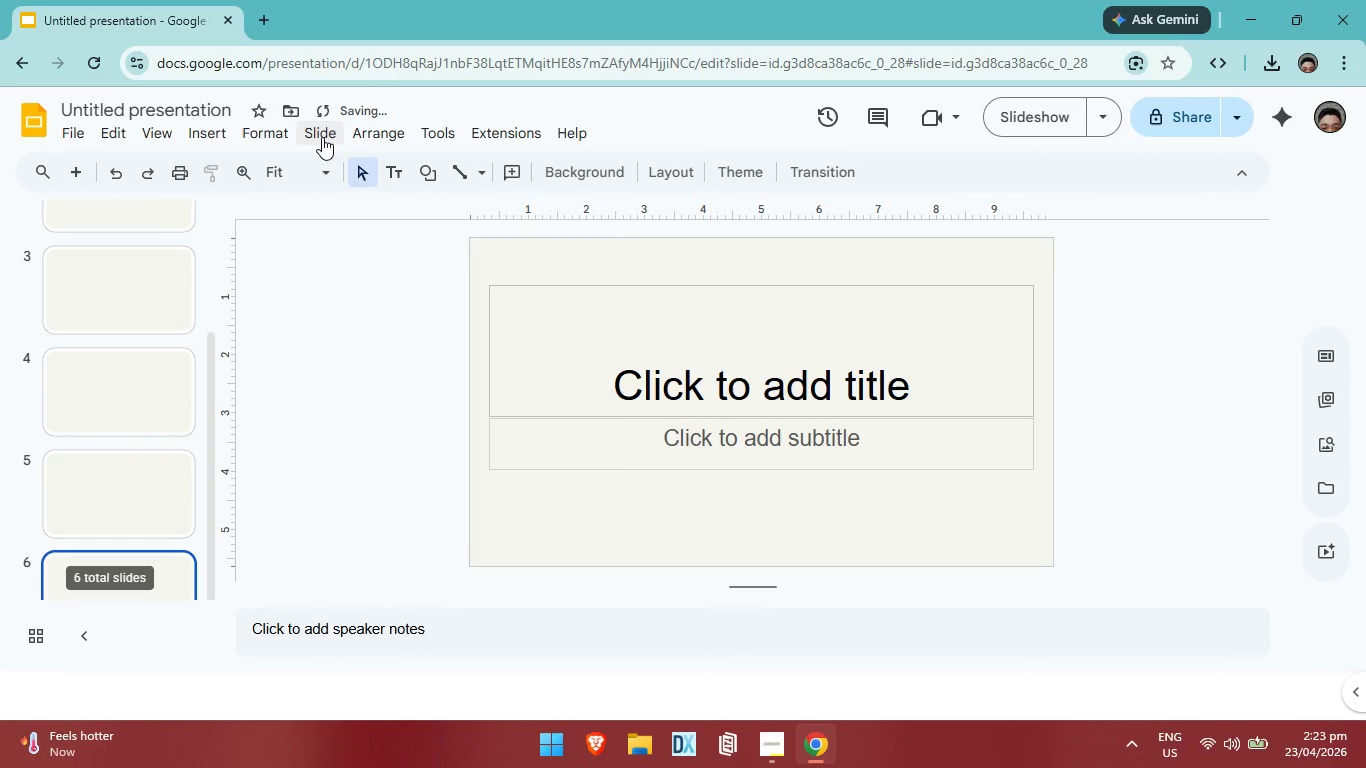 
left_click([321, 136])
 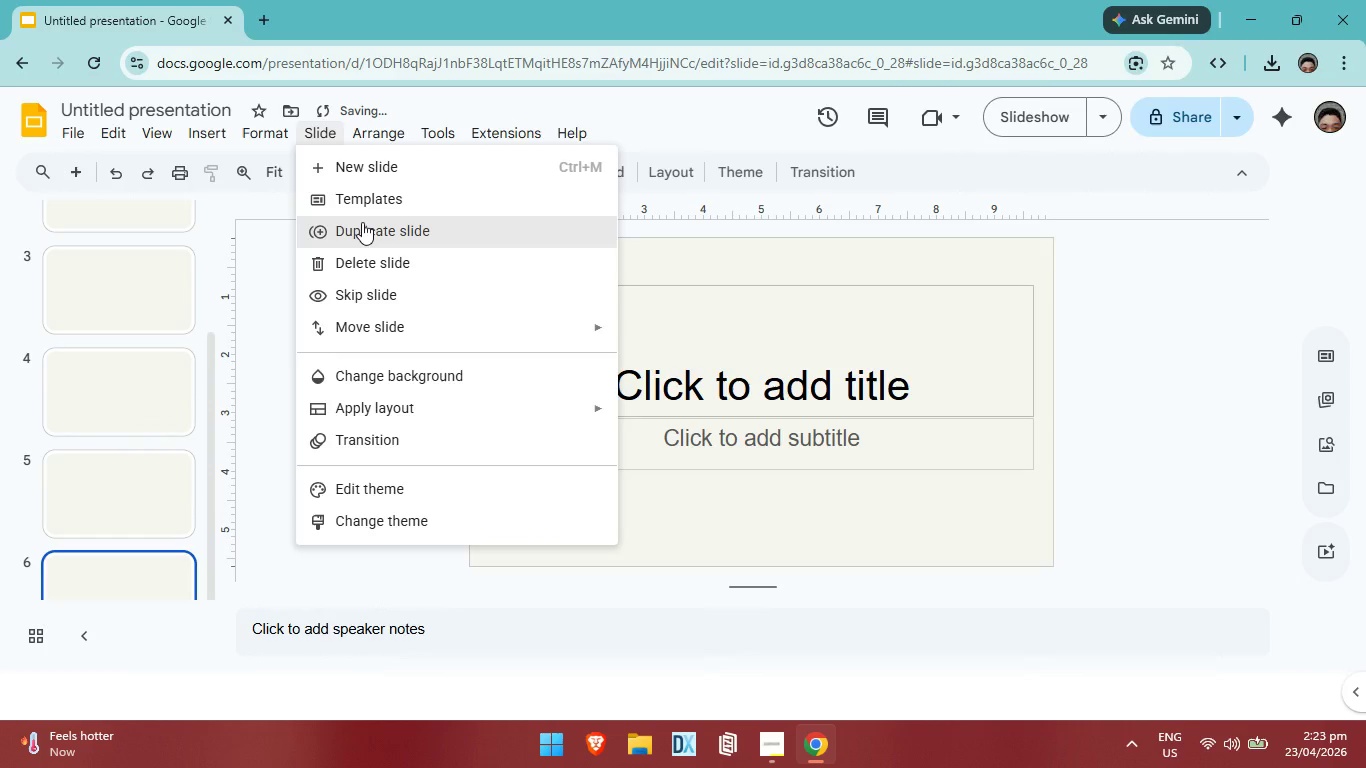 
left_click([362, 222])
 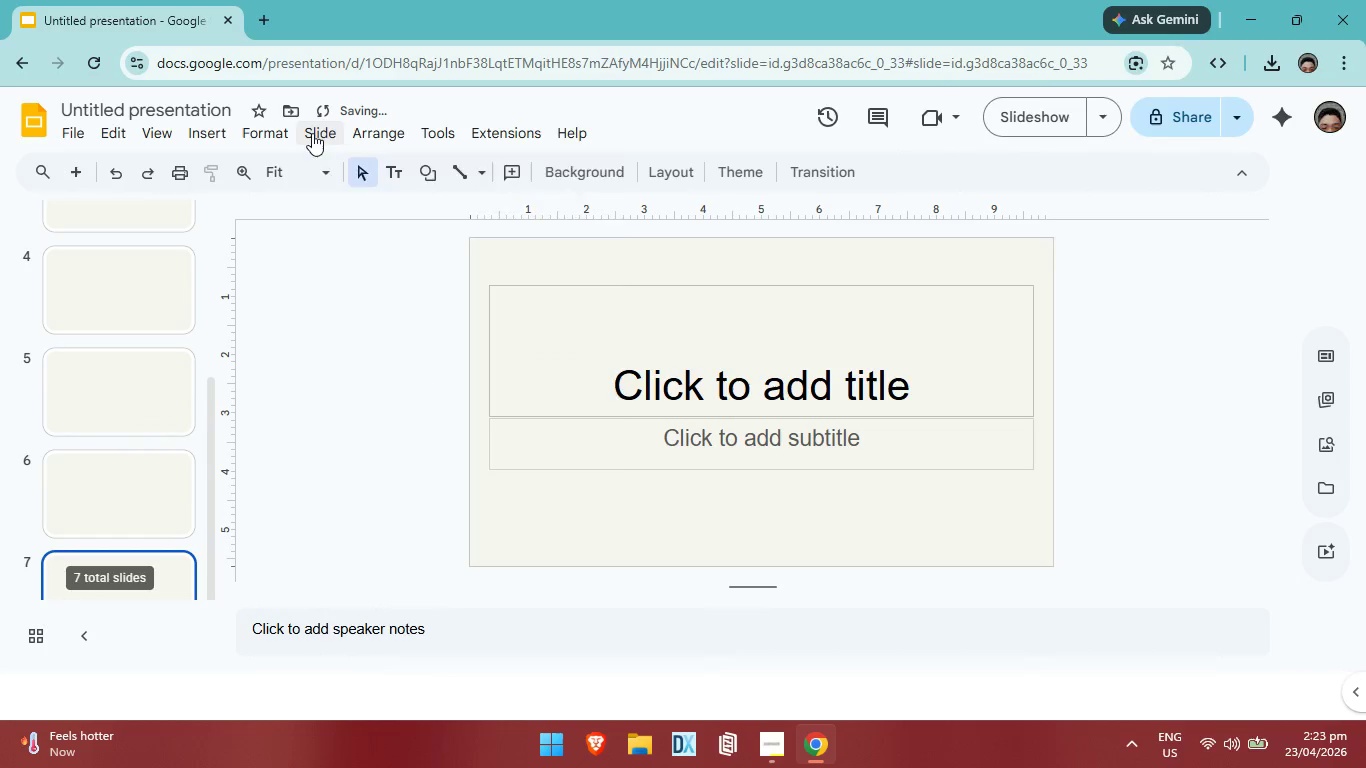 
left_click([312, 133])
 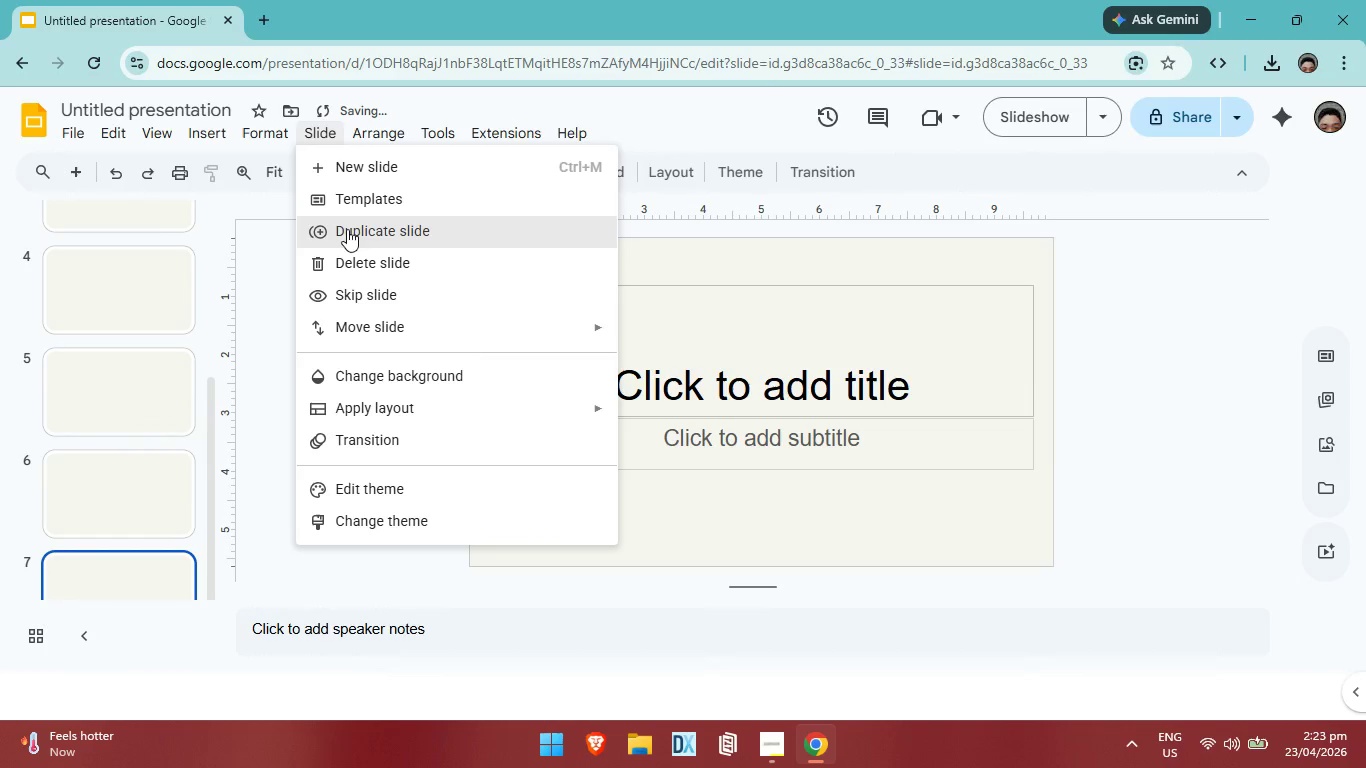 
left_click([347, 229])
 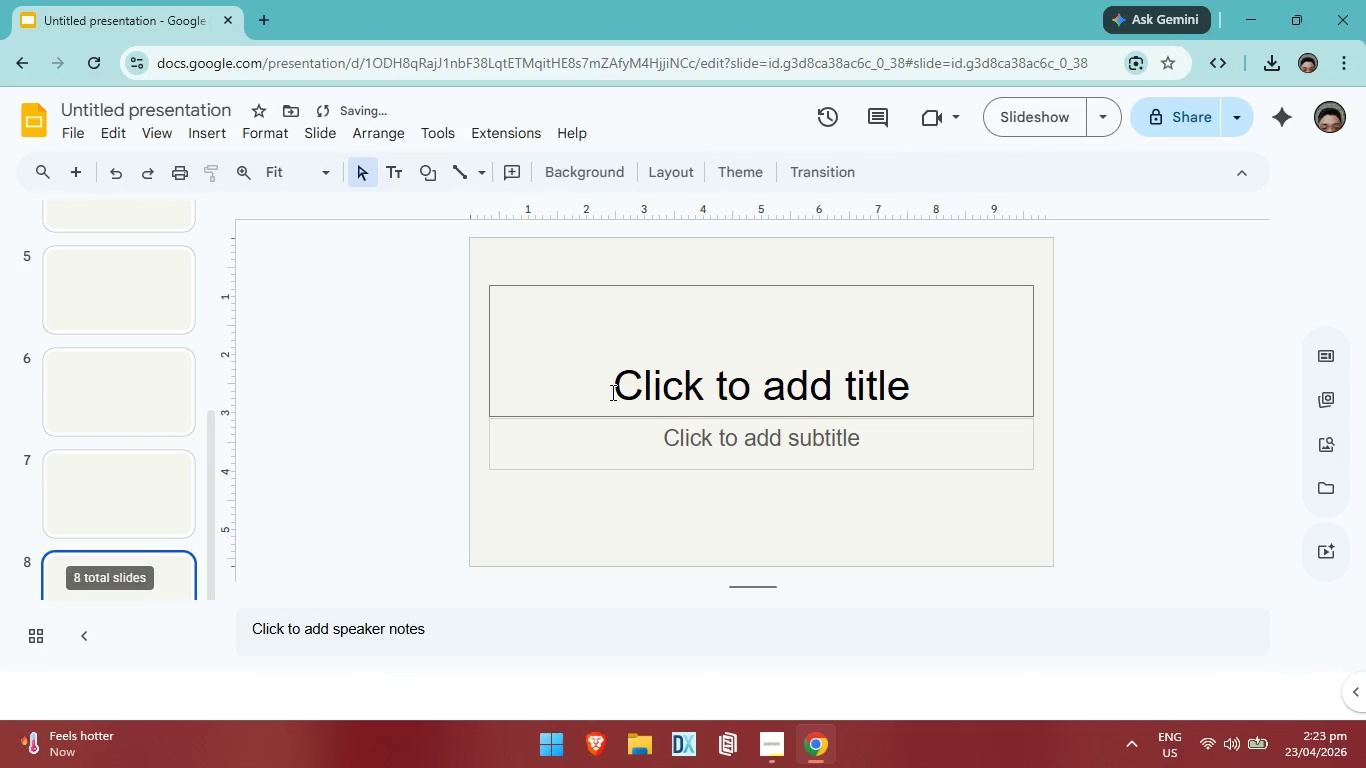 
scroll: coordinate [622, 392], scroll_direction: down, amount: 3.0
 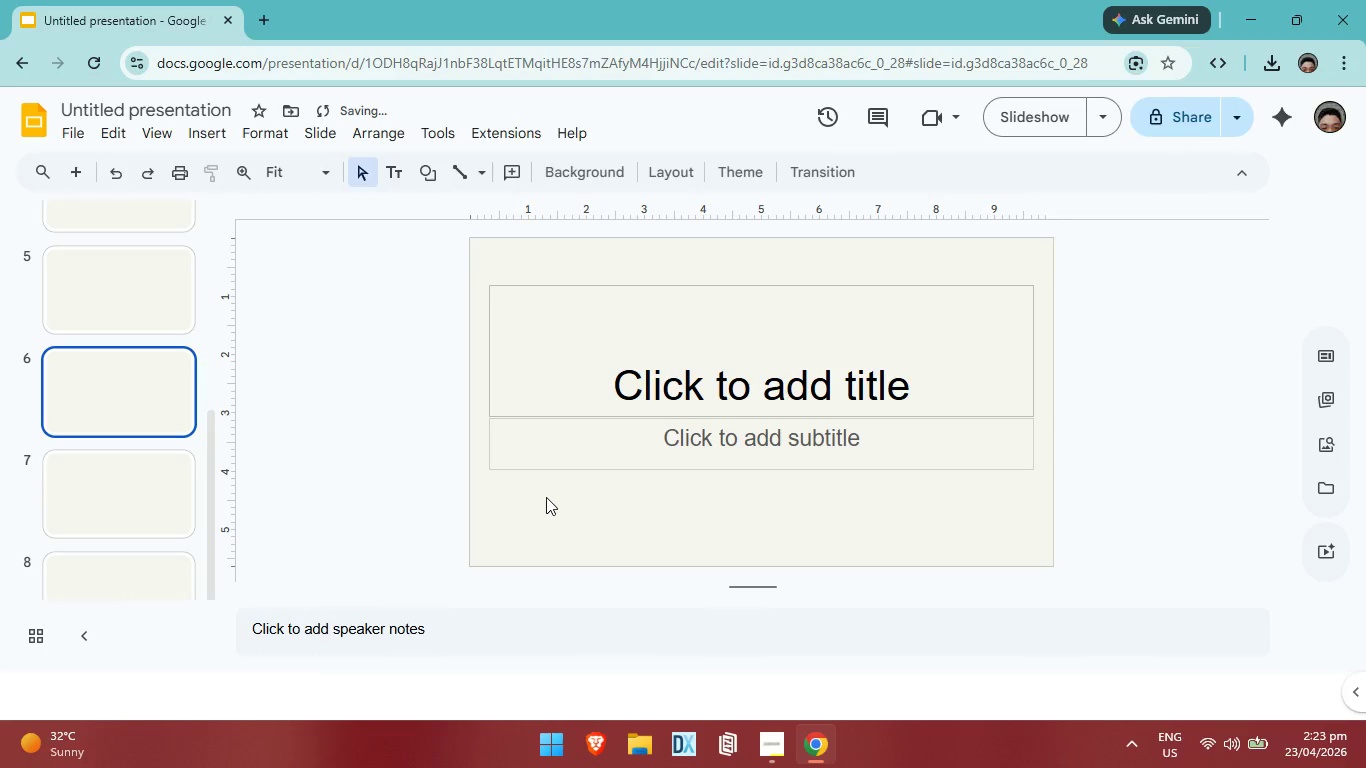 
left_click([546, 497])
 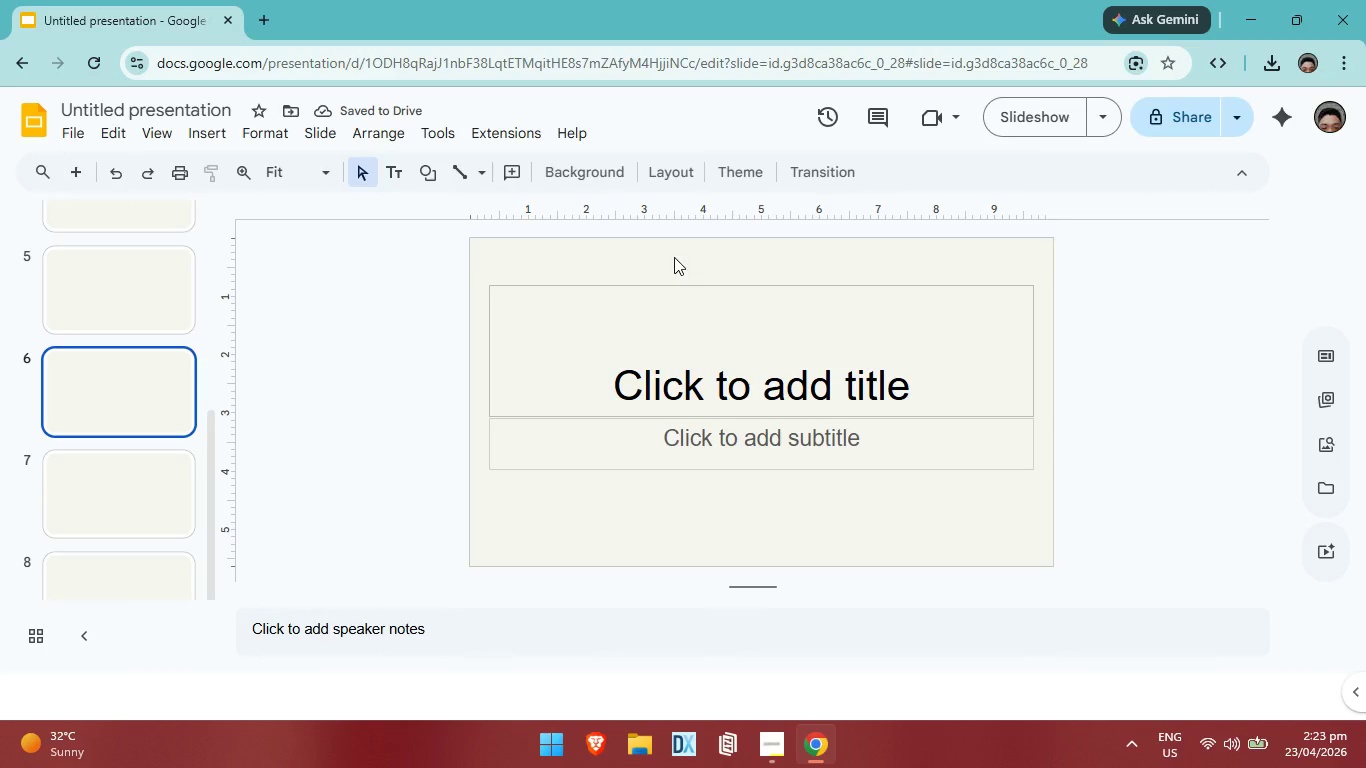 
left_click([687, 260])
 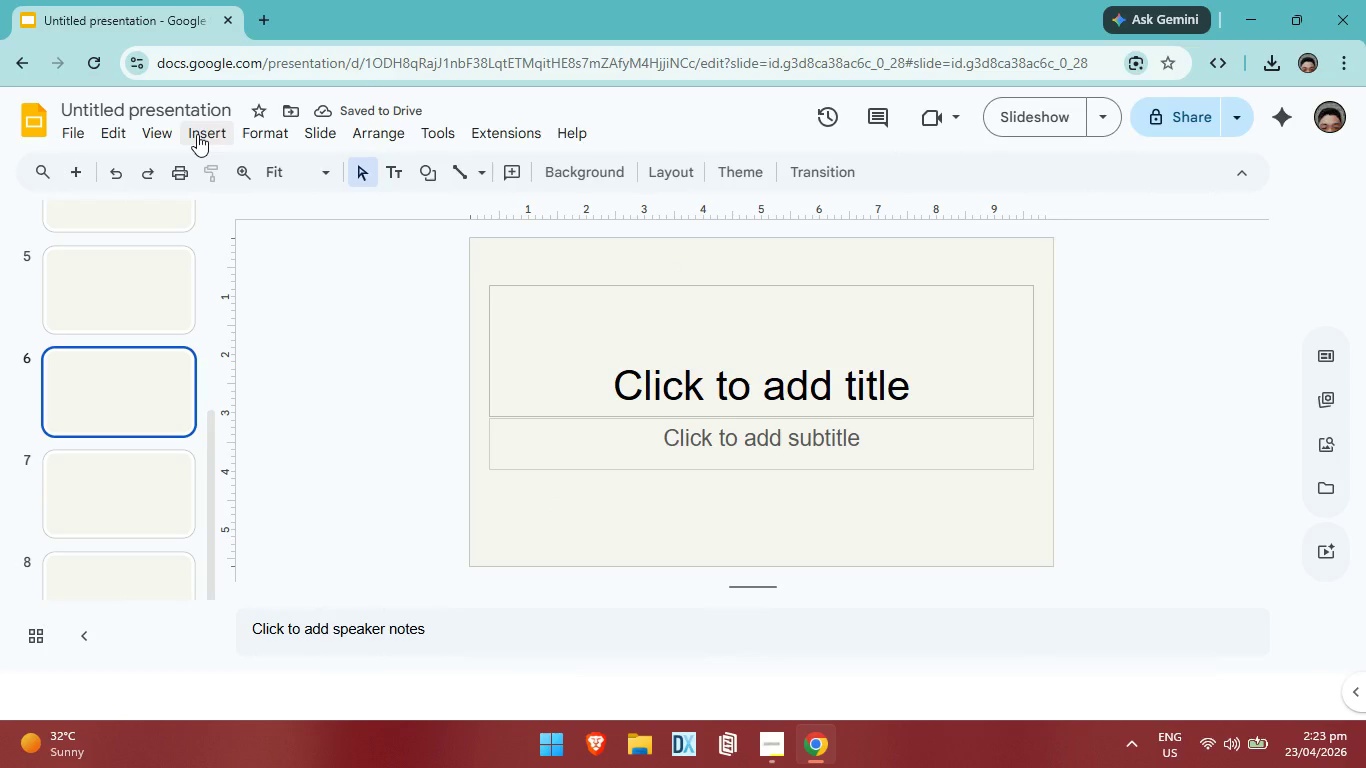 
left_click([197, 133])
 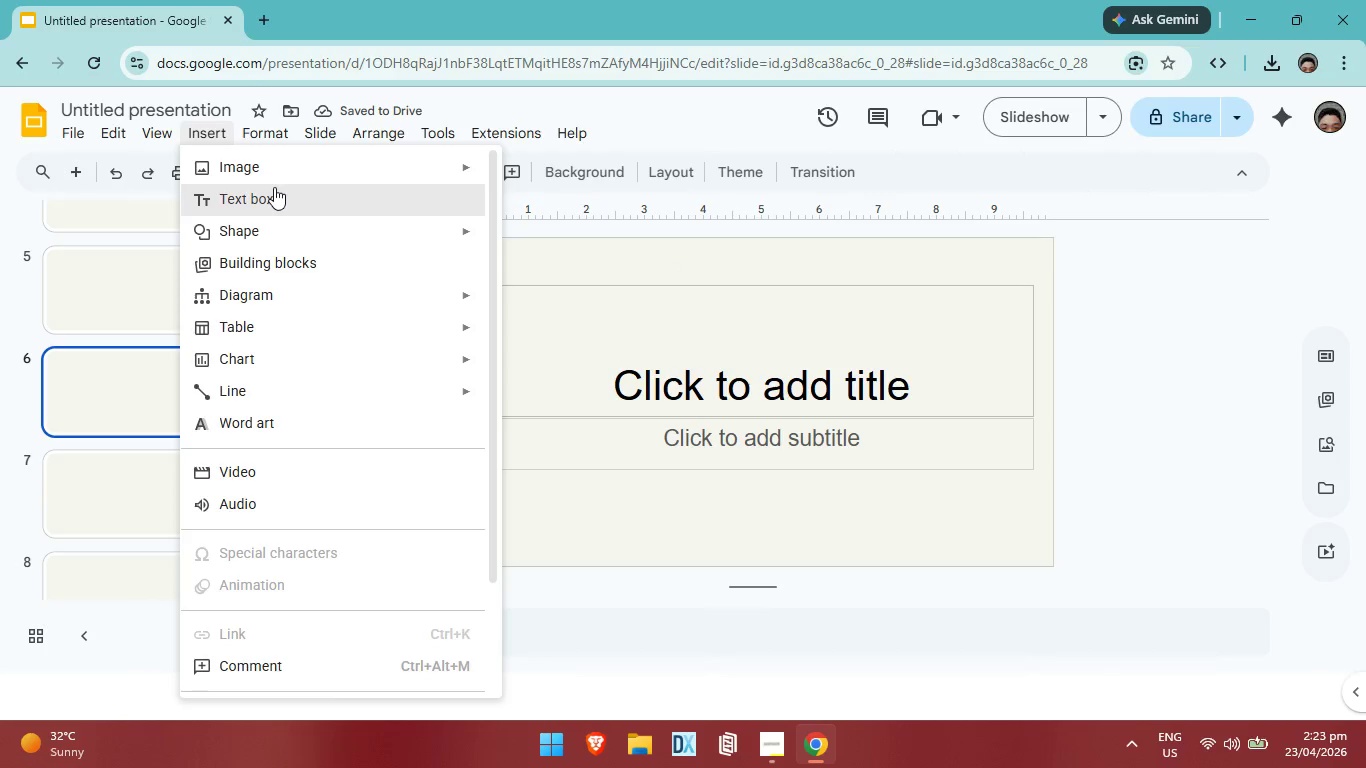 
left_click([274, 187])
 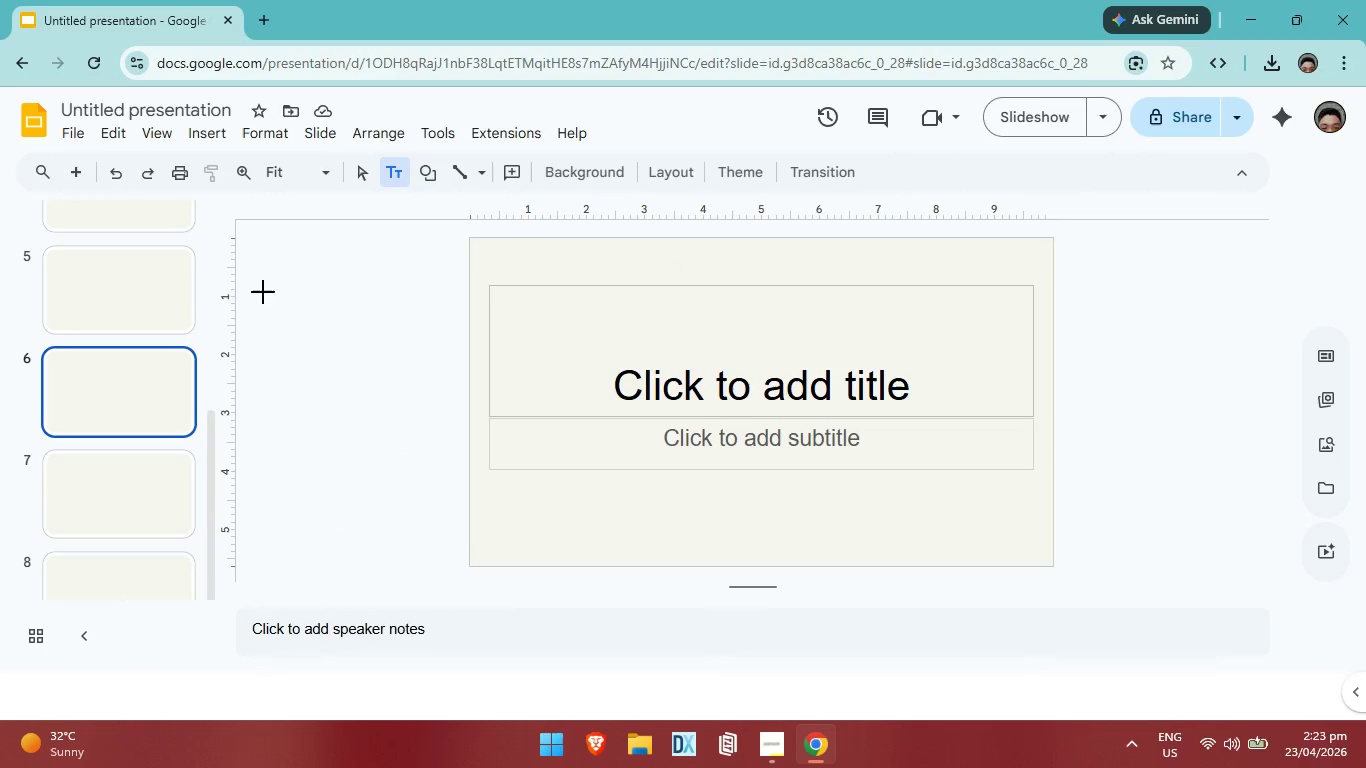 
scroll: coordinate [167, 327], scroll_direction: up, amount: 9.0
 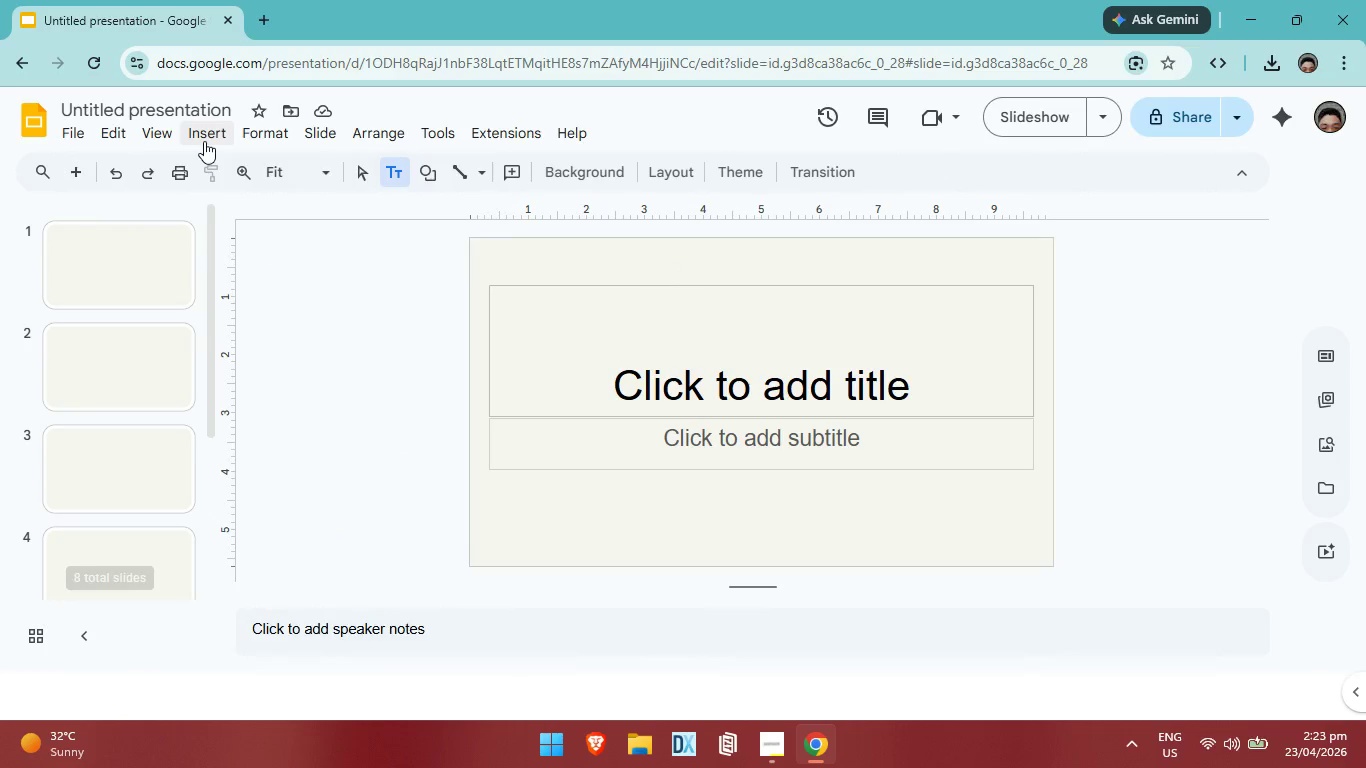 
left_click([204, 141])
 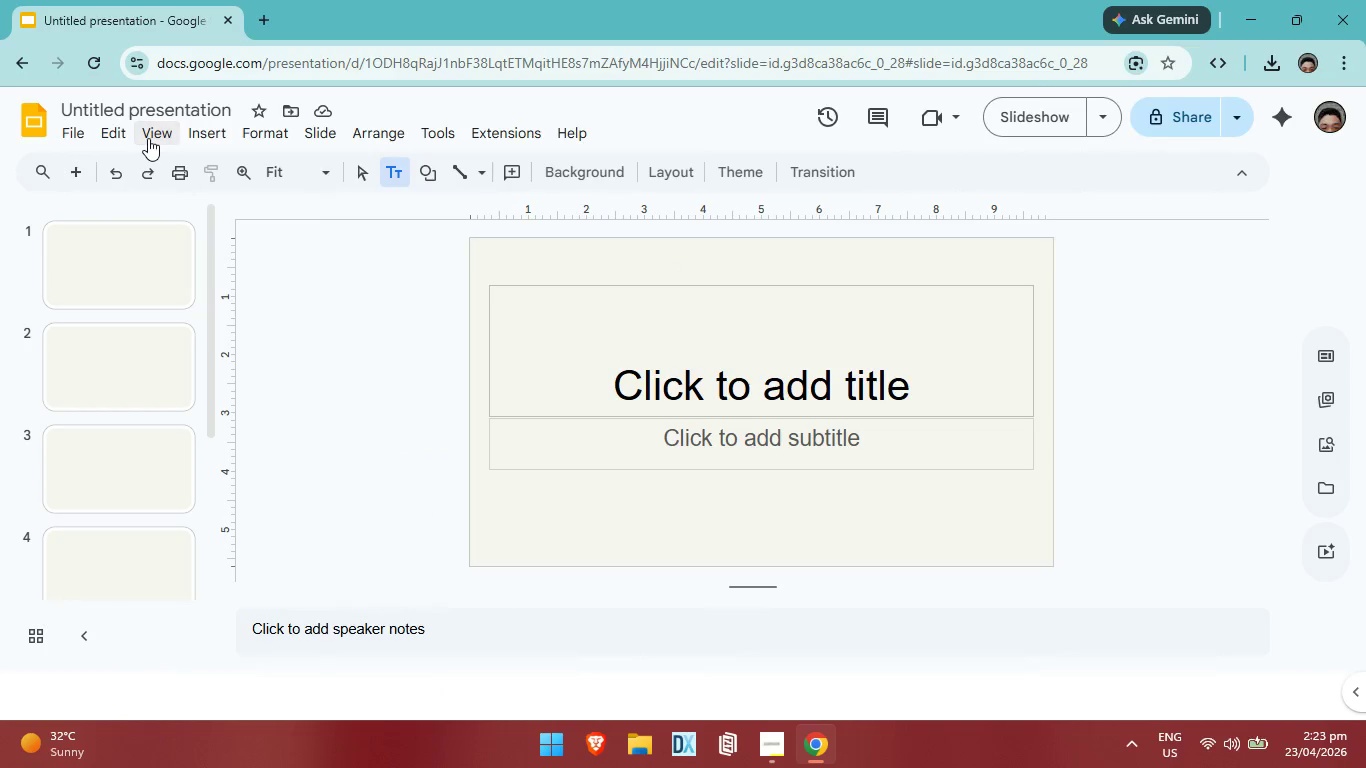 
left_click([148, 138])
 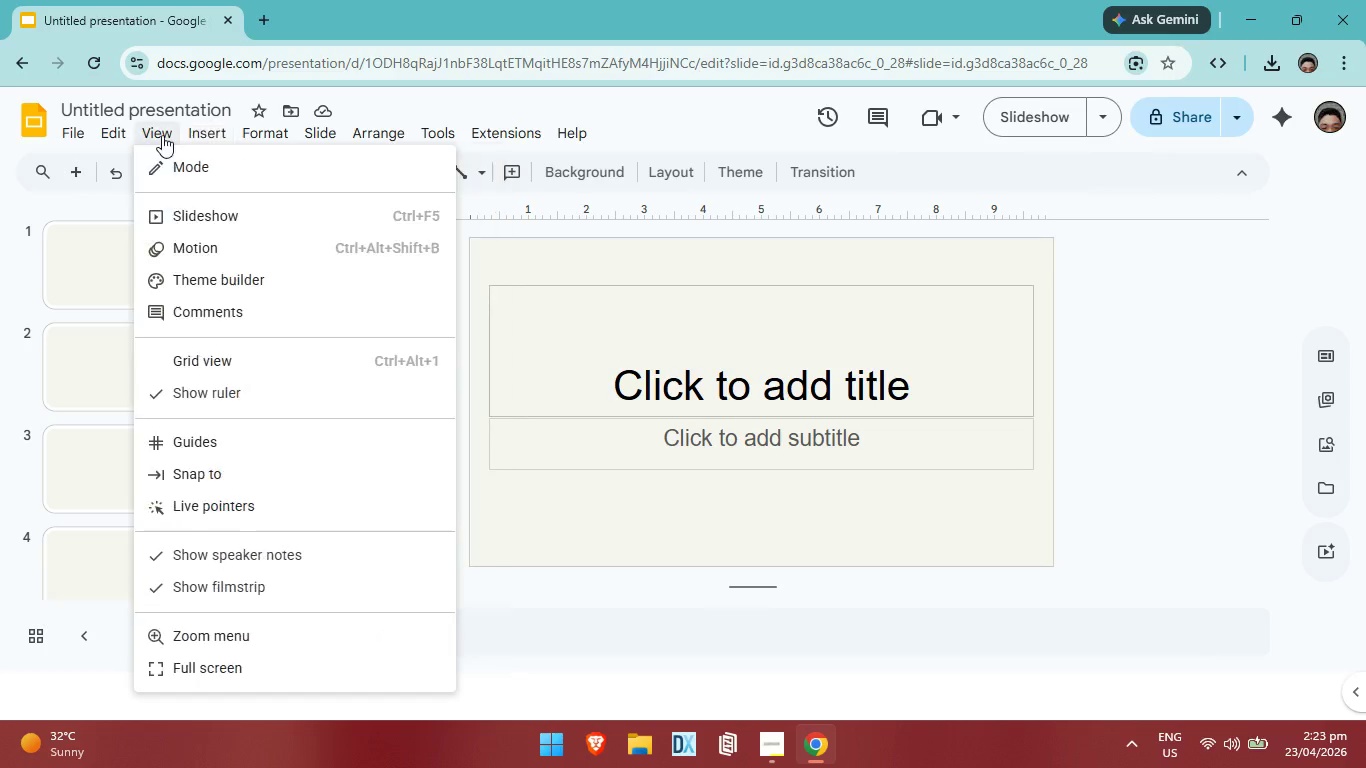 
double_click([161, 135])
 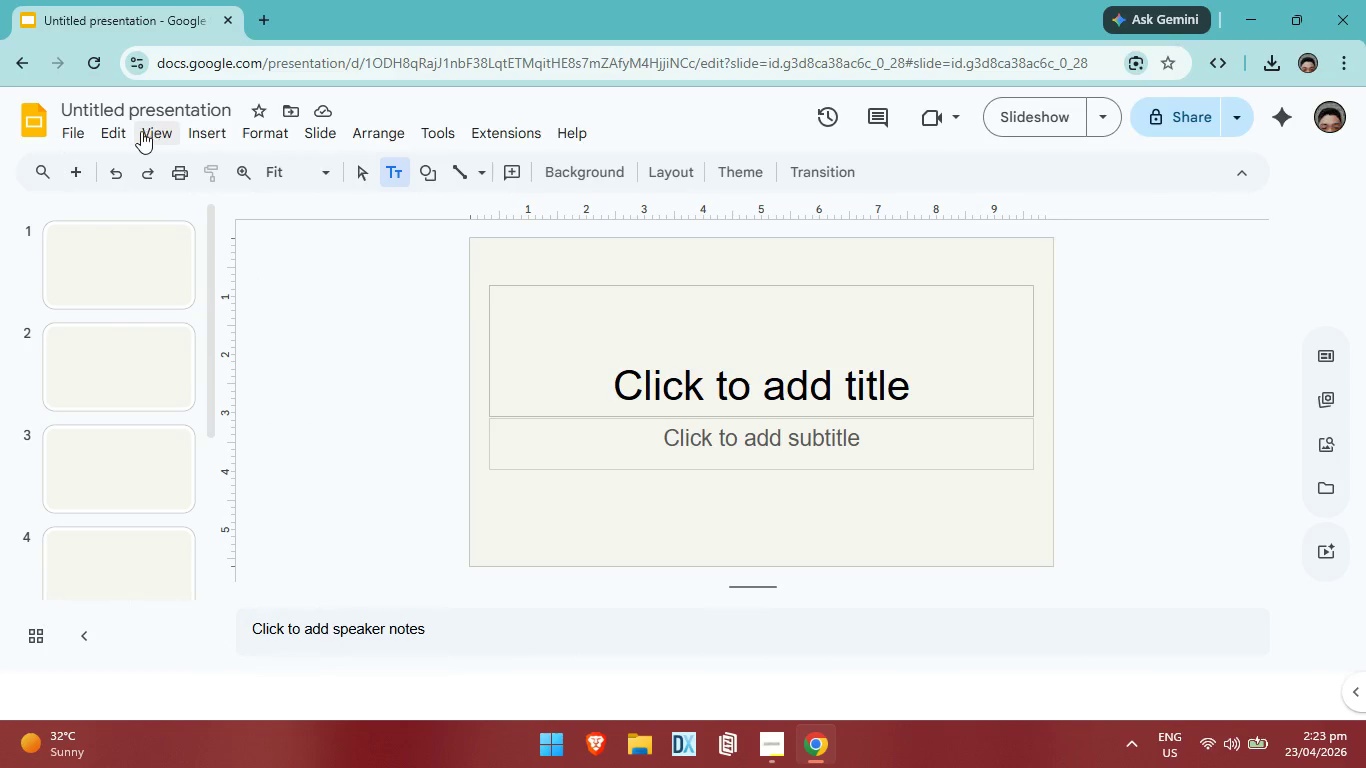 
left_click([130, 131])
 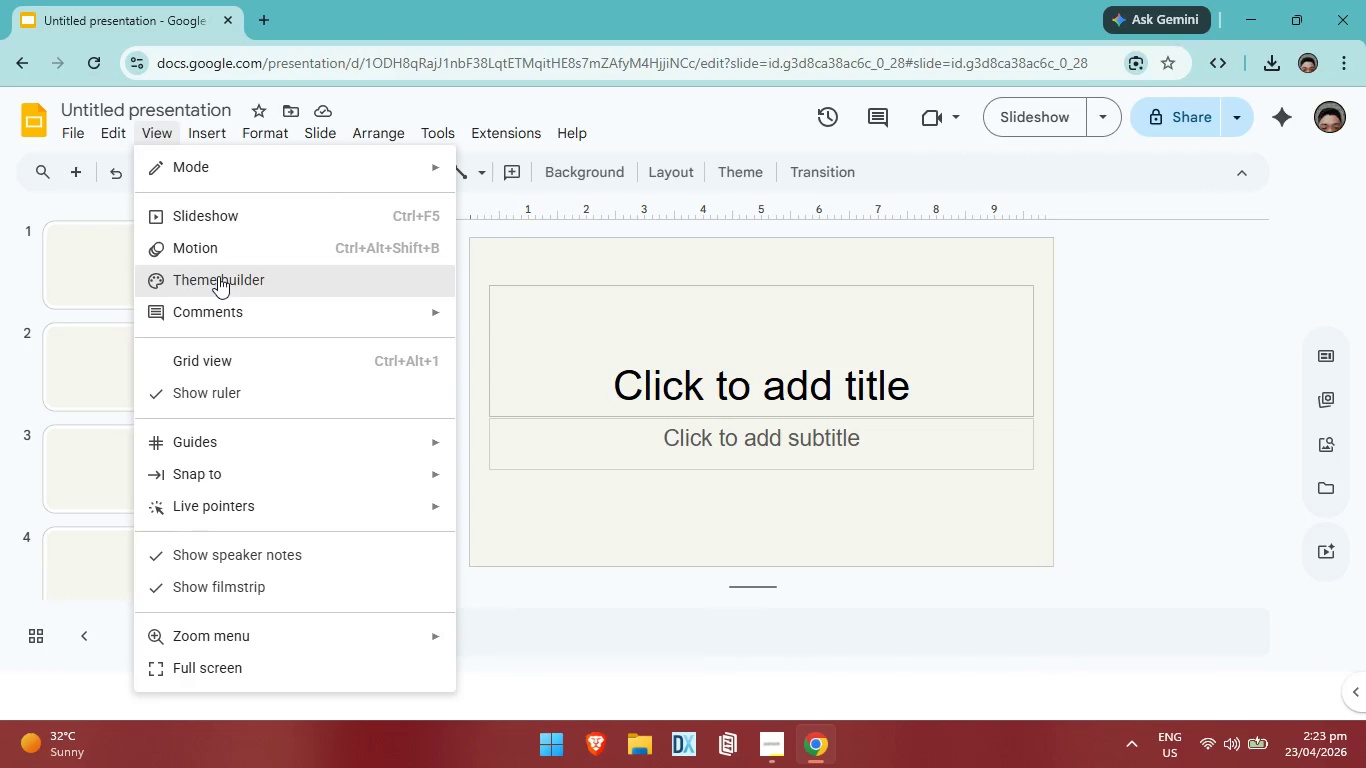 
left_click([218, 276])
 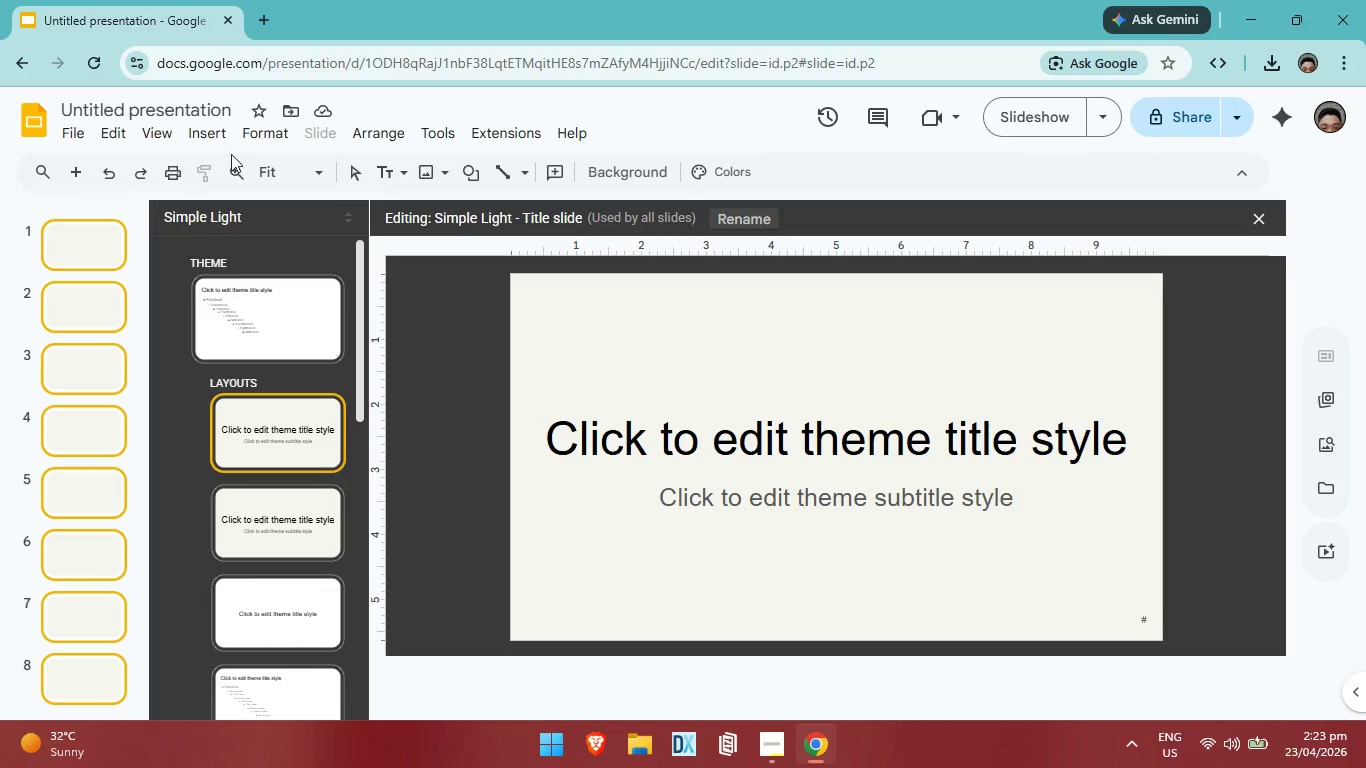 
left_click([207, 133])
 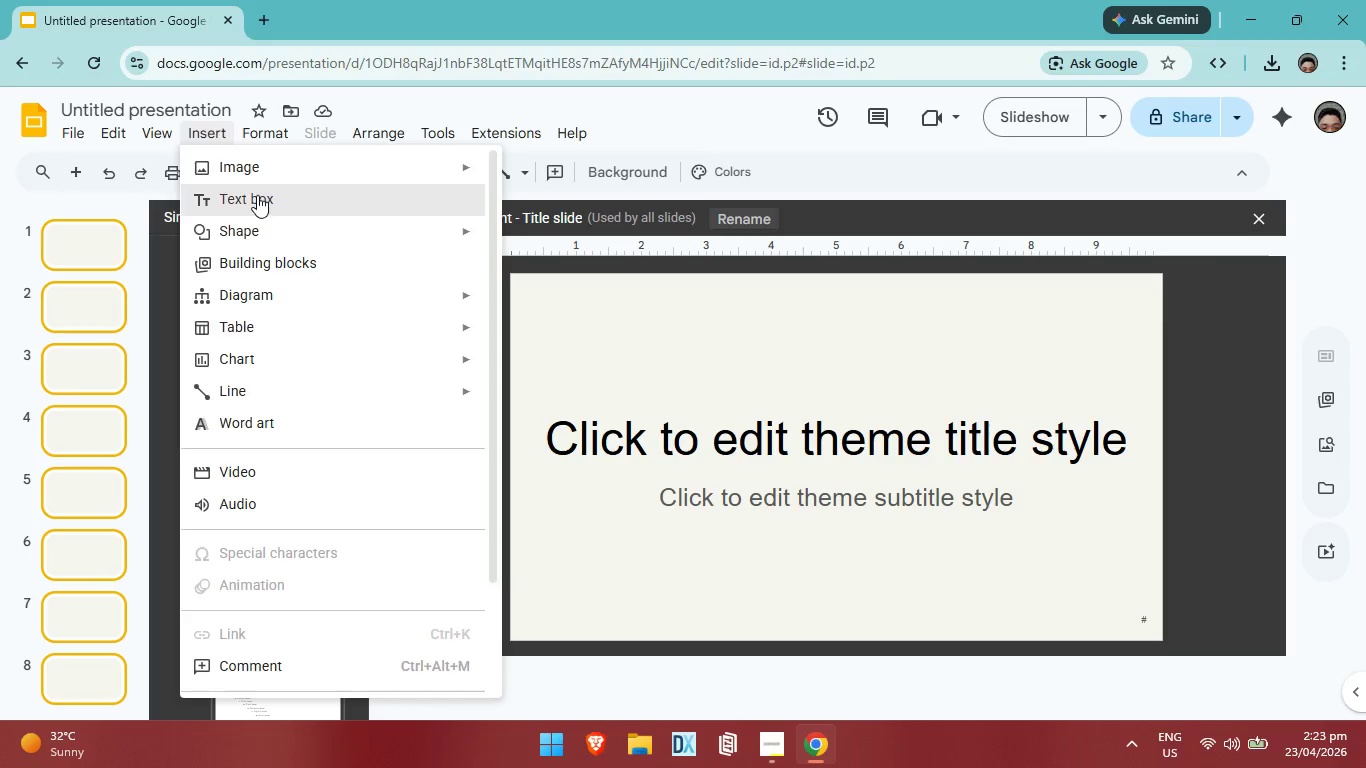 
left_click([257, 195])
 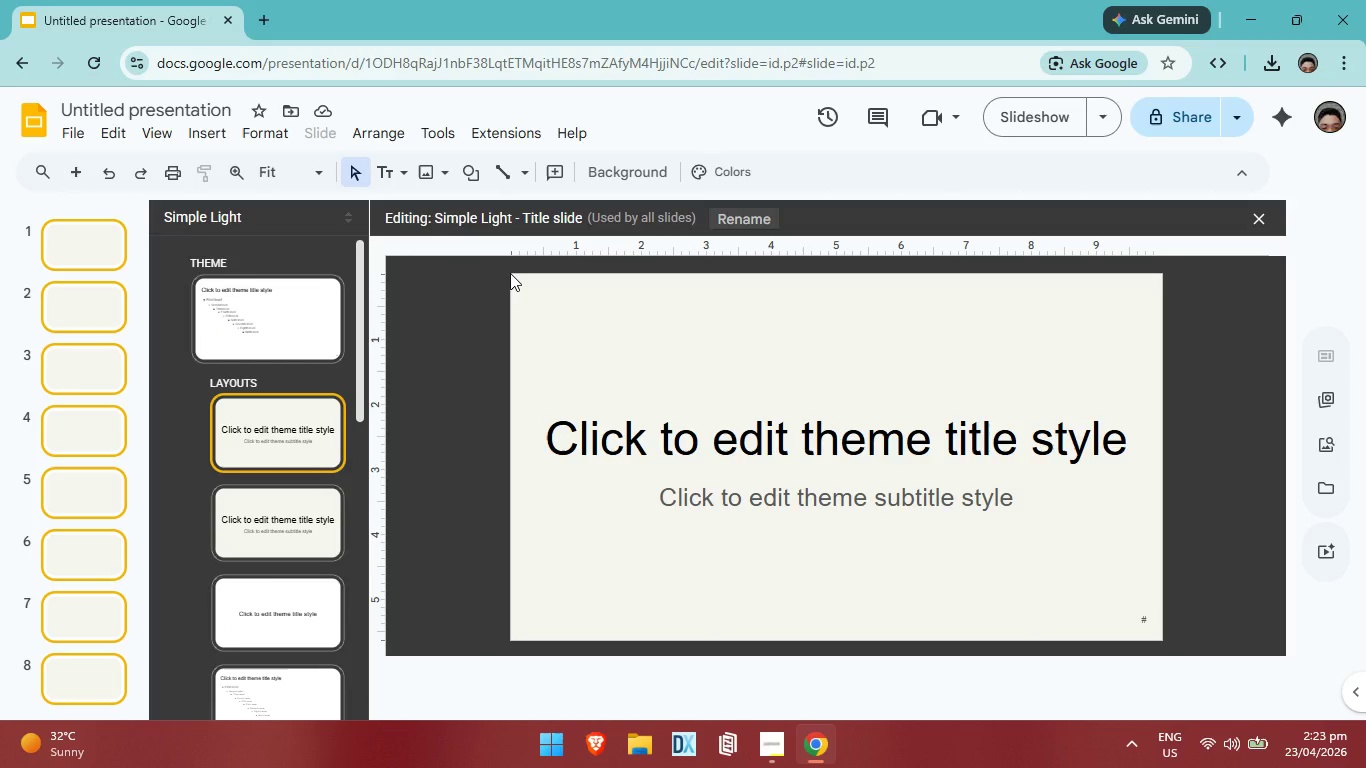 
left_click_drag(start_coordinate=[510, 273], to_coordinate=[1161, 302])
 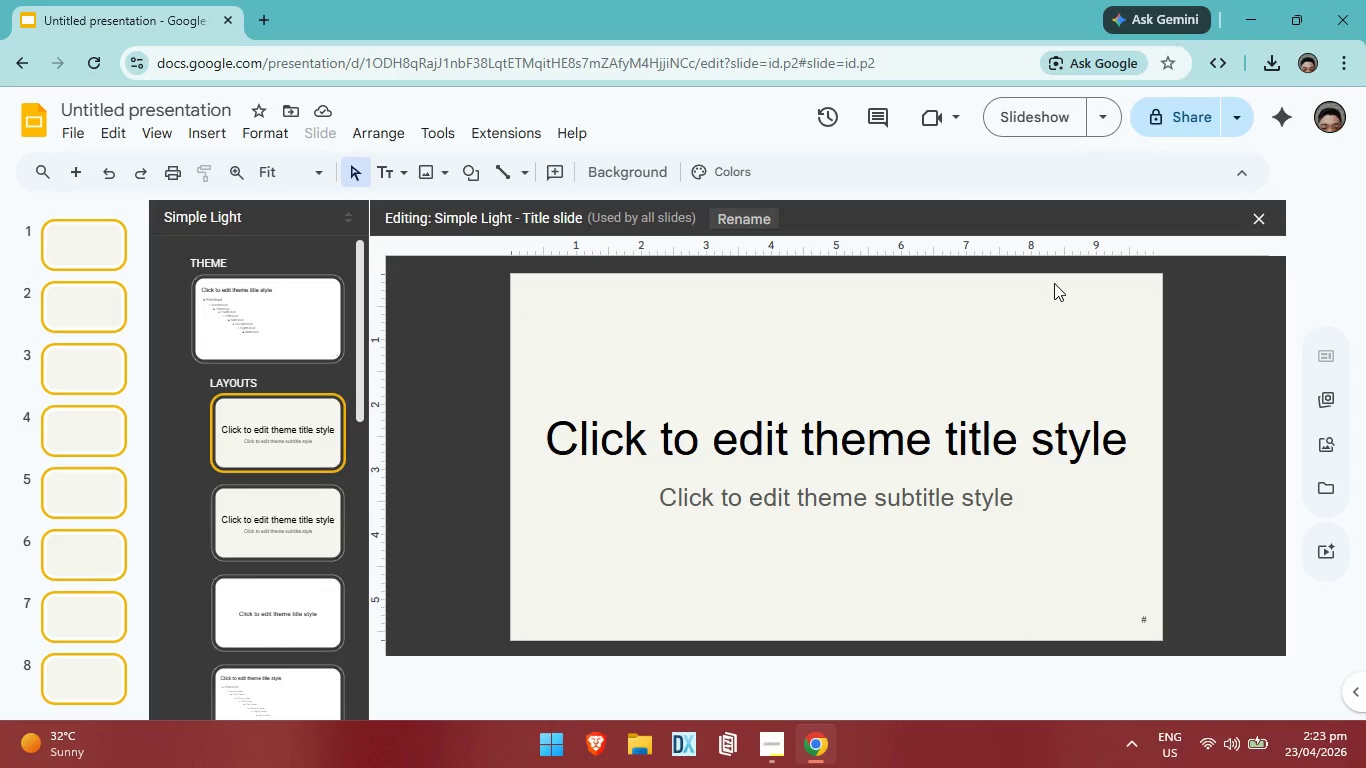 
left_click([1054, 283])
 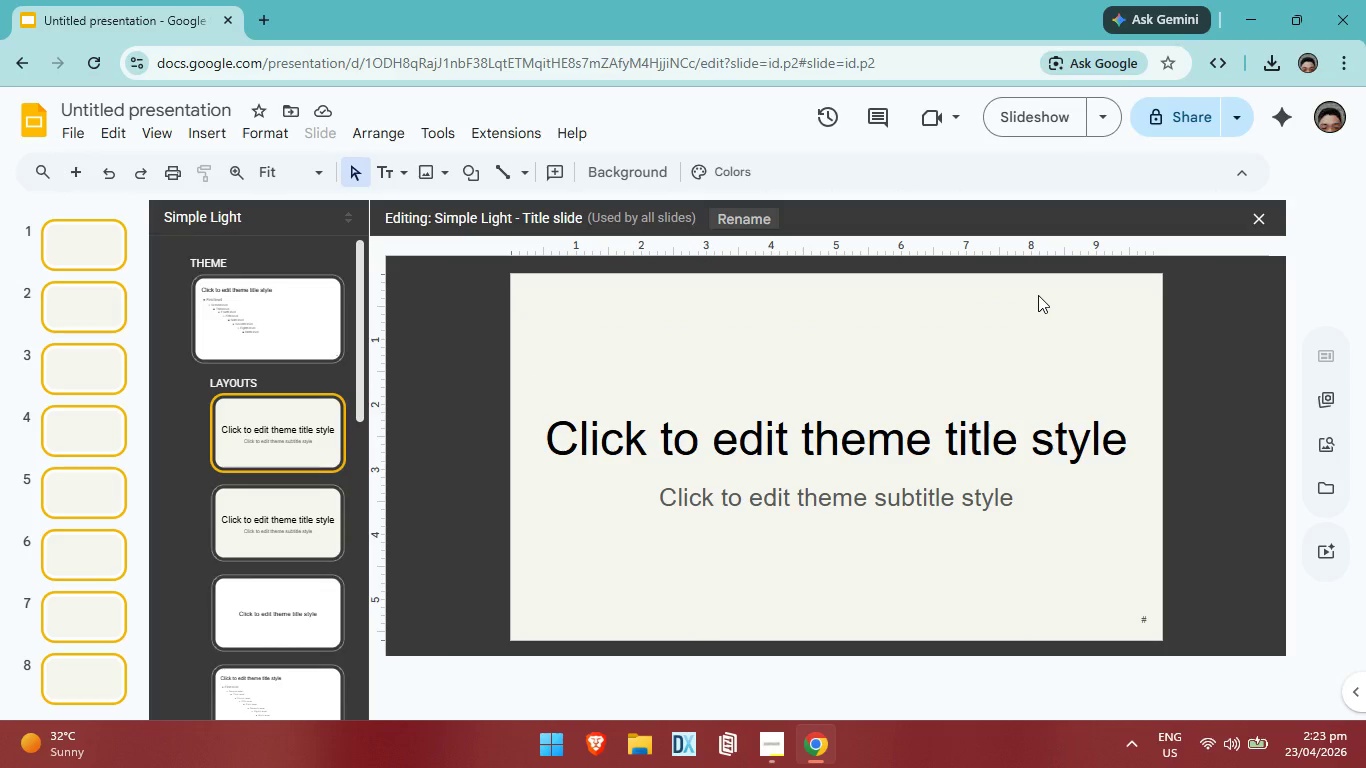 
left_click([1038, 295])
 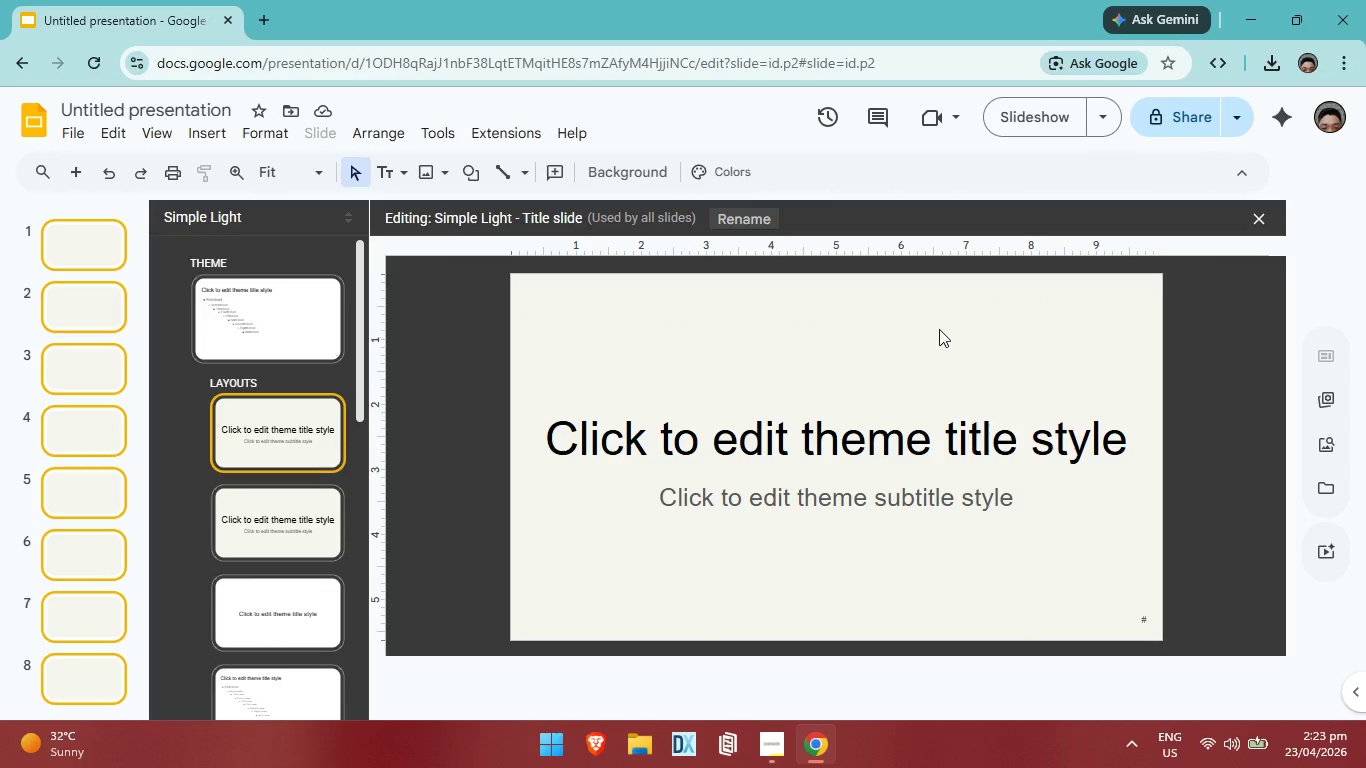 
double_click([939, 329])
 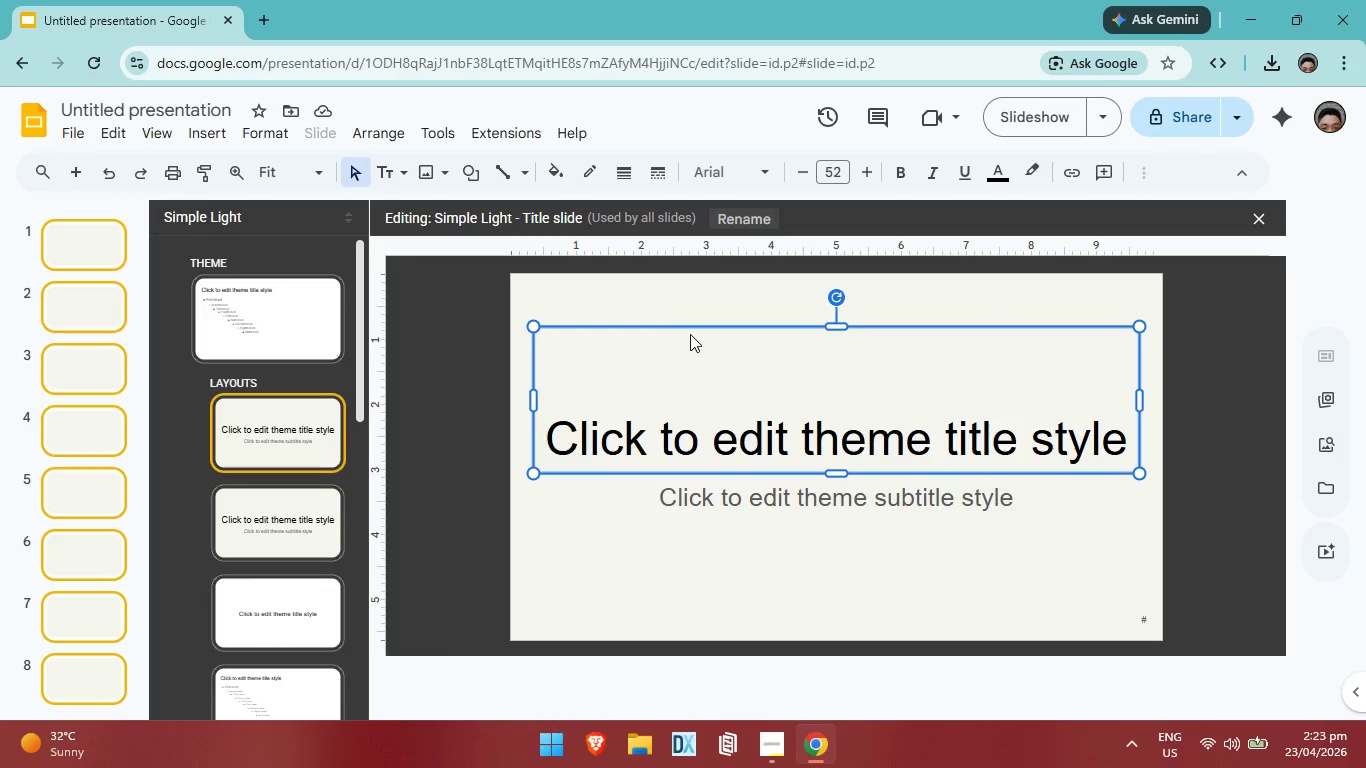 
triple_click([690, 334])
 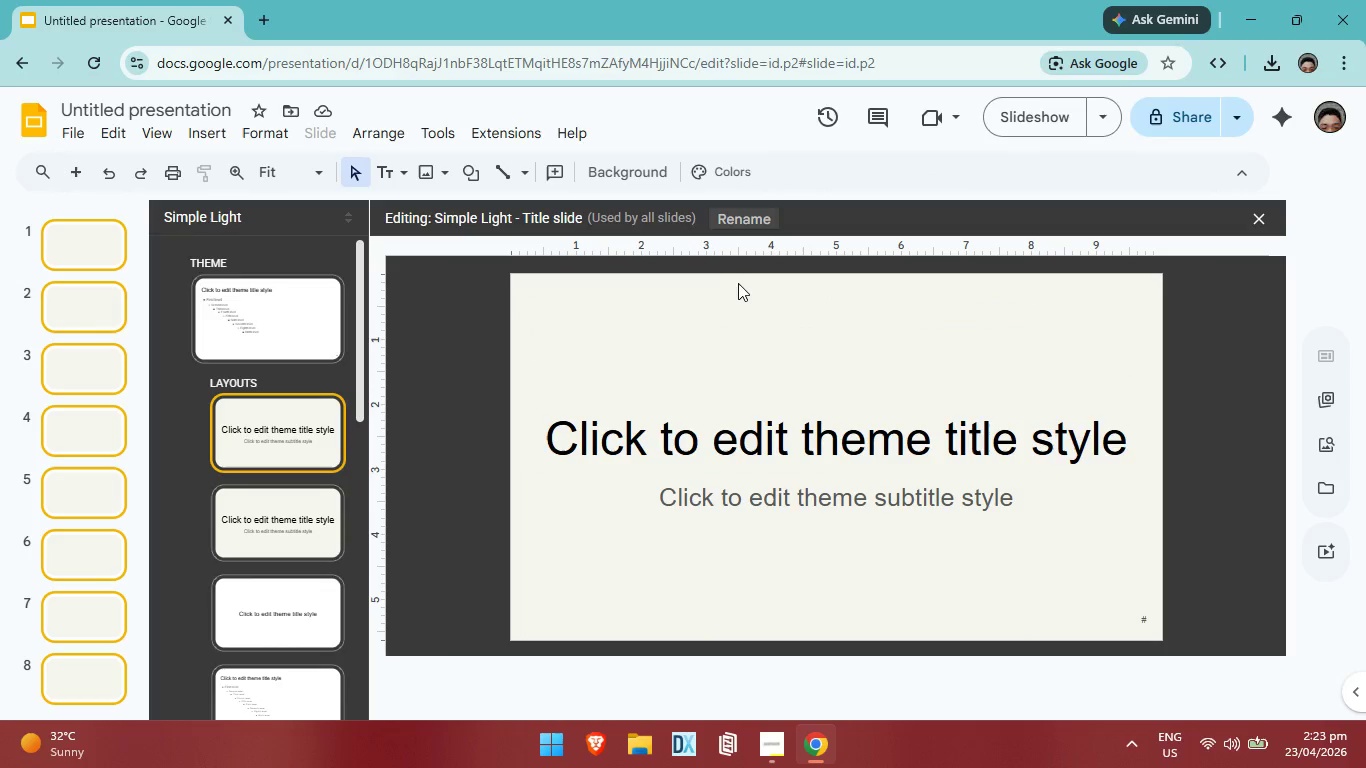 
double_click([738, 283])
 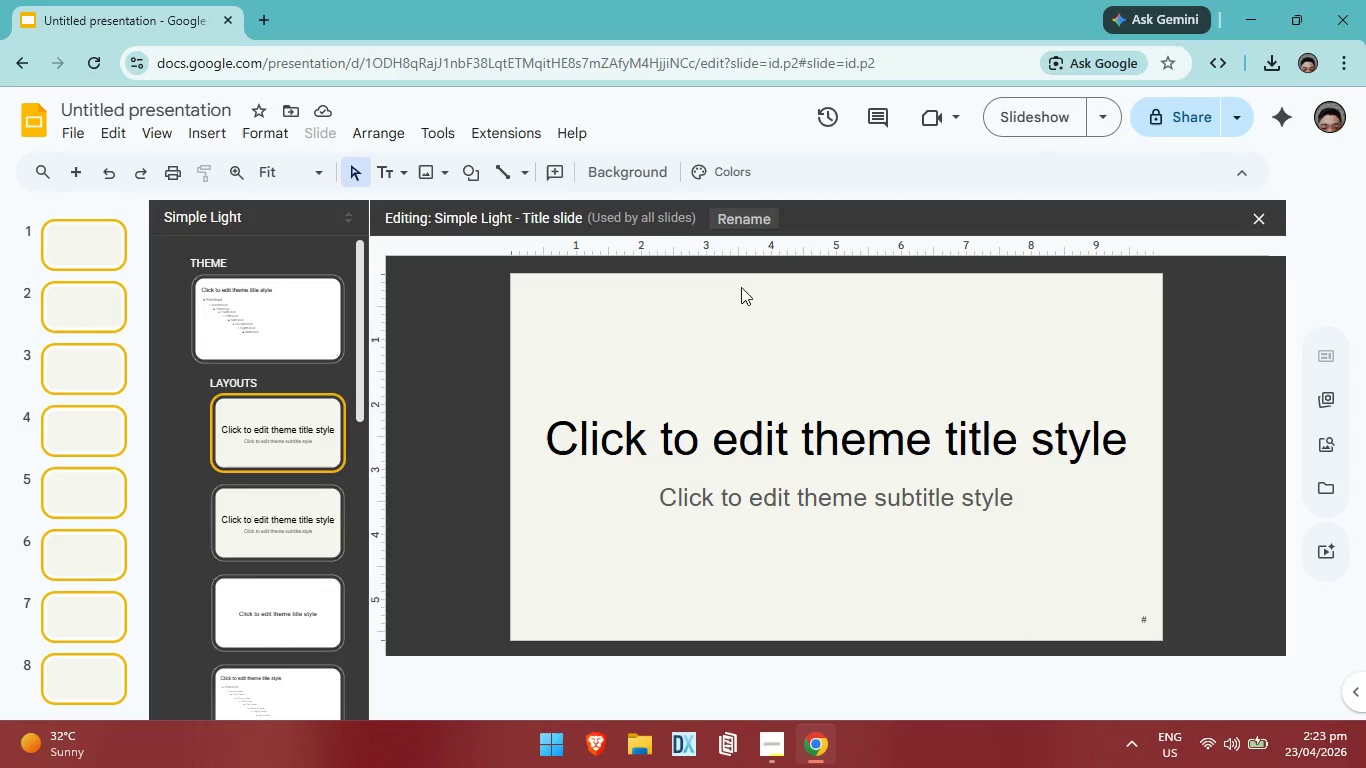 
triple_click([741, 287])
 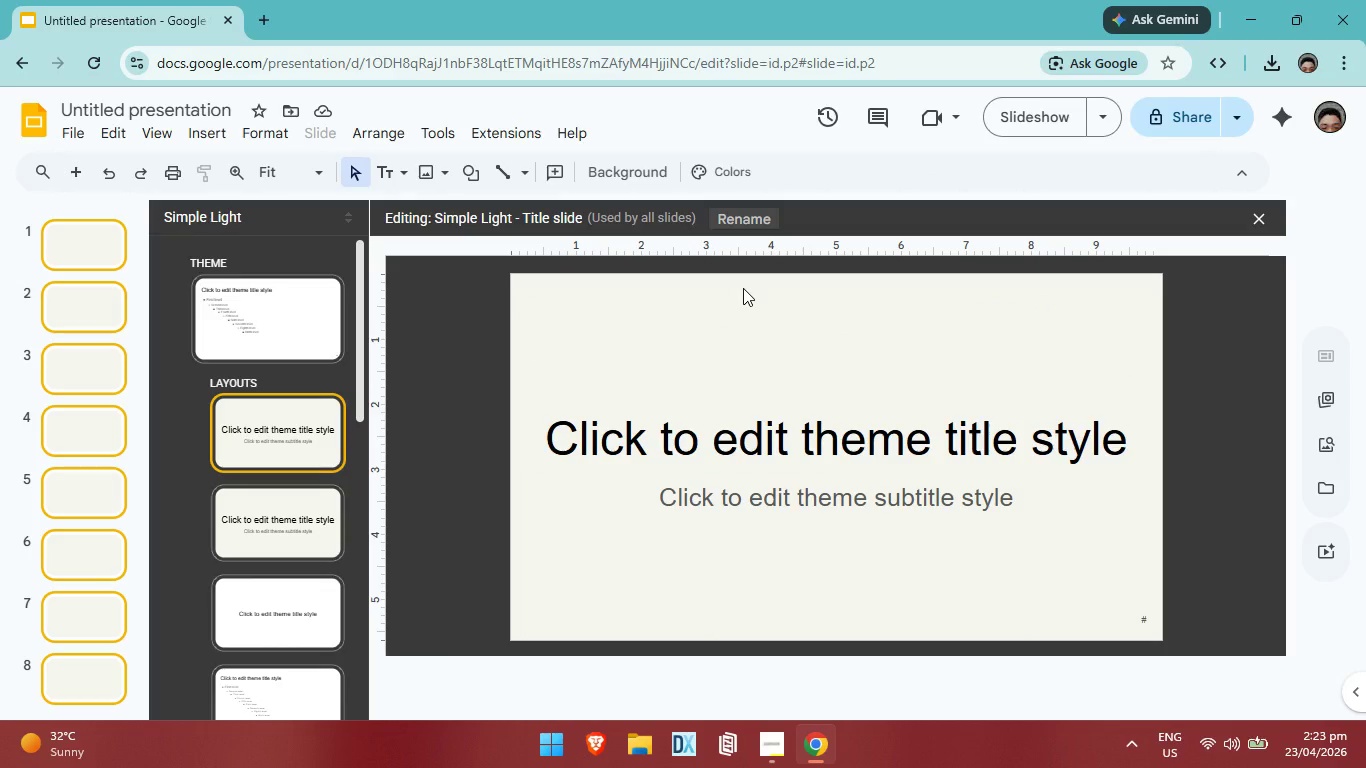 
key(Control+ControlLeft)
 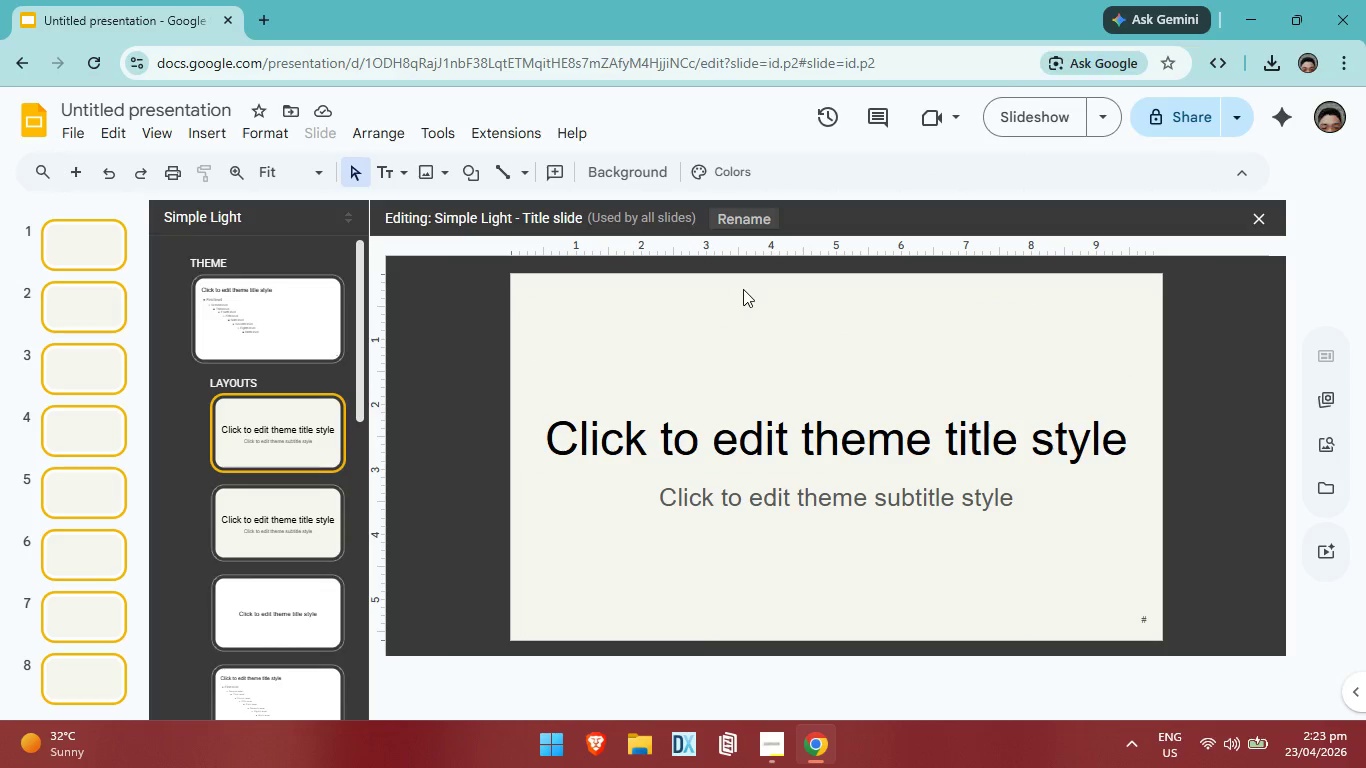 
key(Control+Z)
 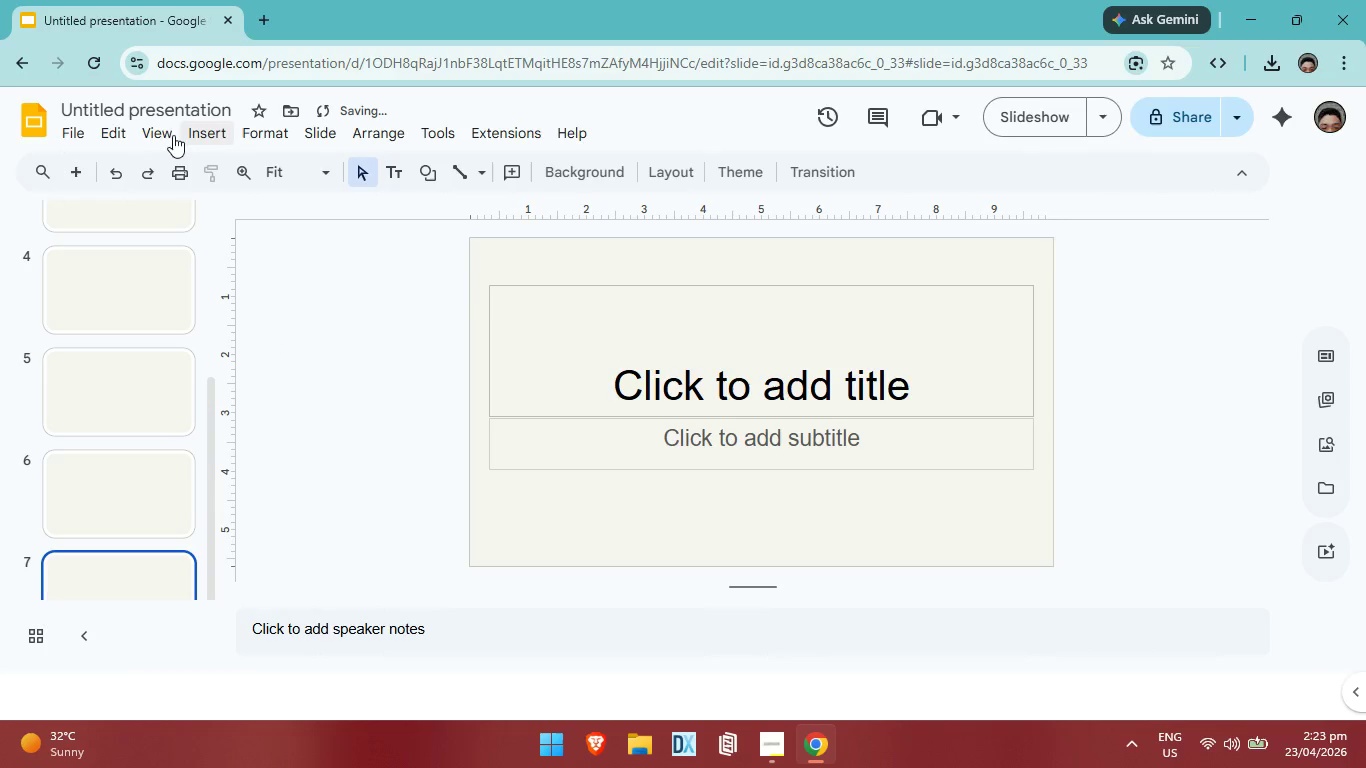 
left_click([125, 136])
 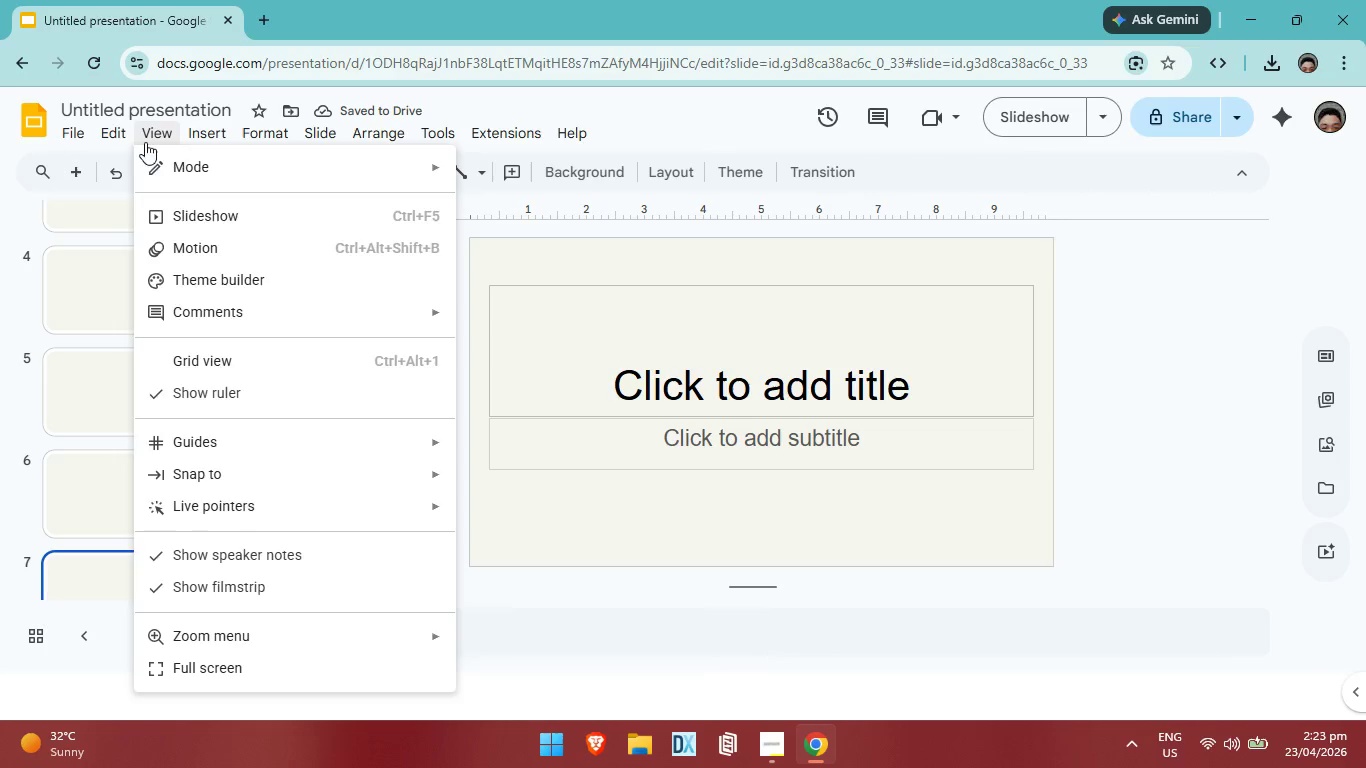 
left_click([150, 136])
 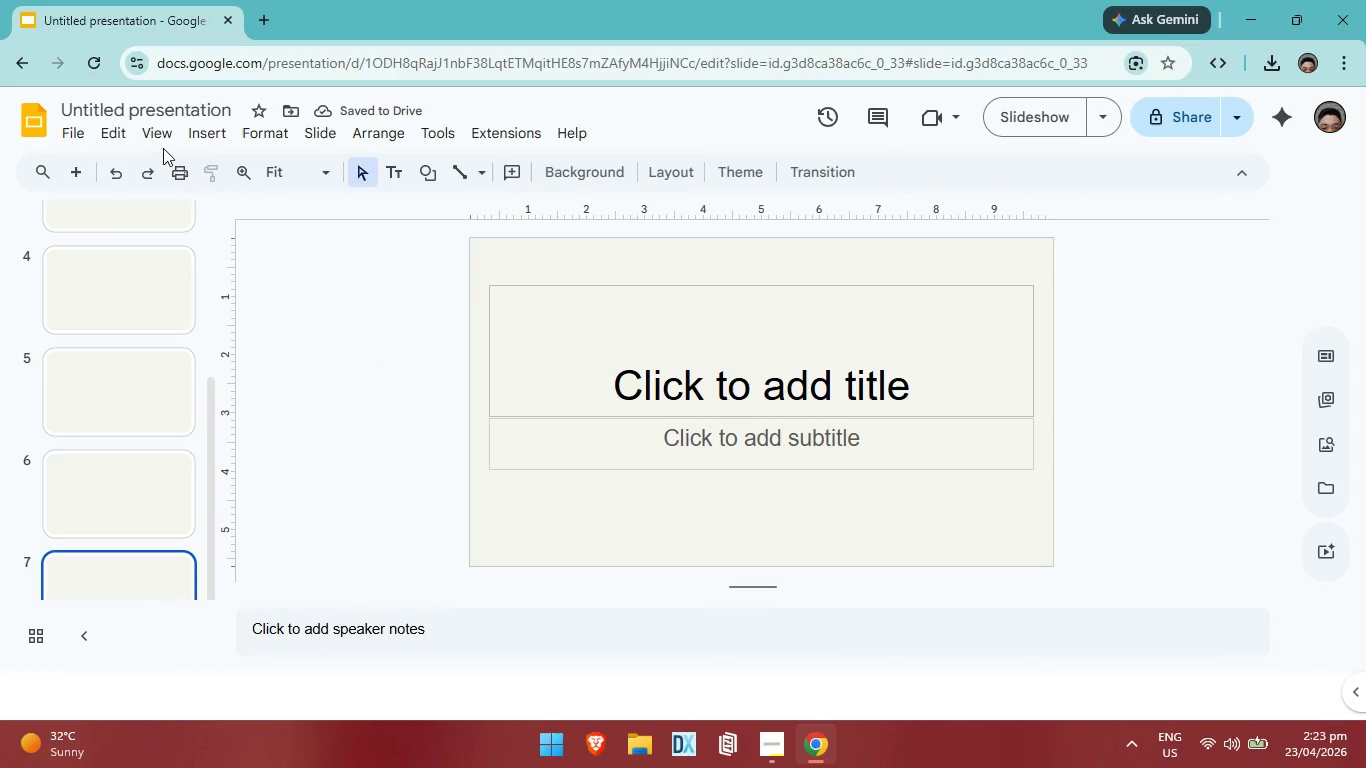 
left_click([163, 148])
 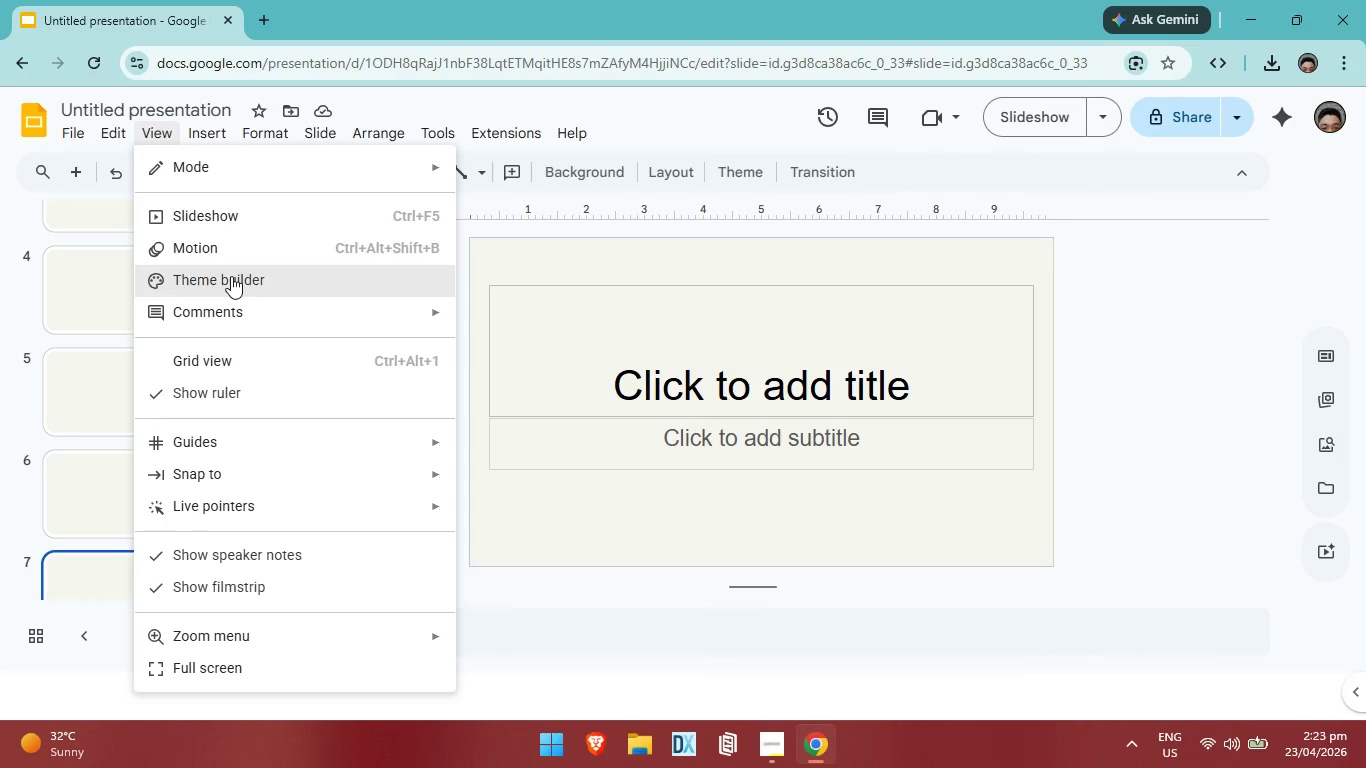 
left_click([231, 276])
 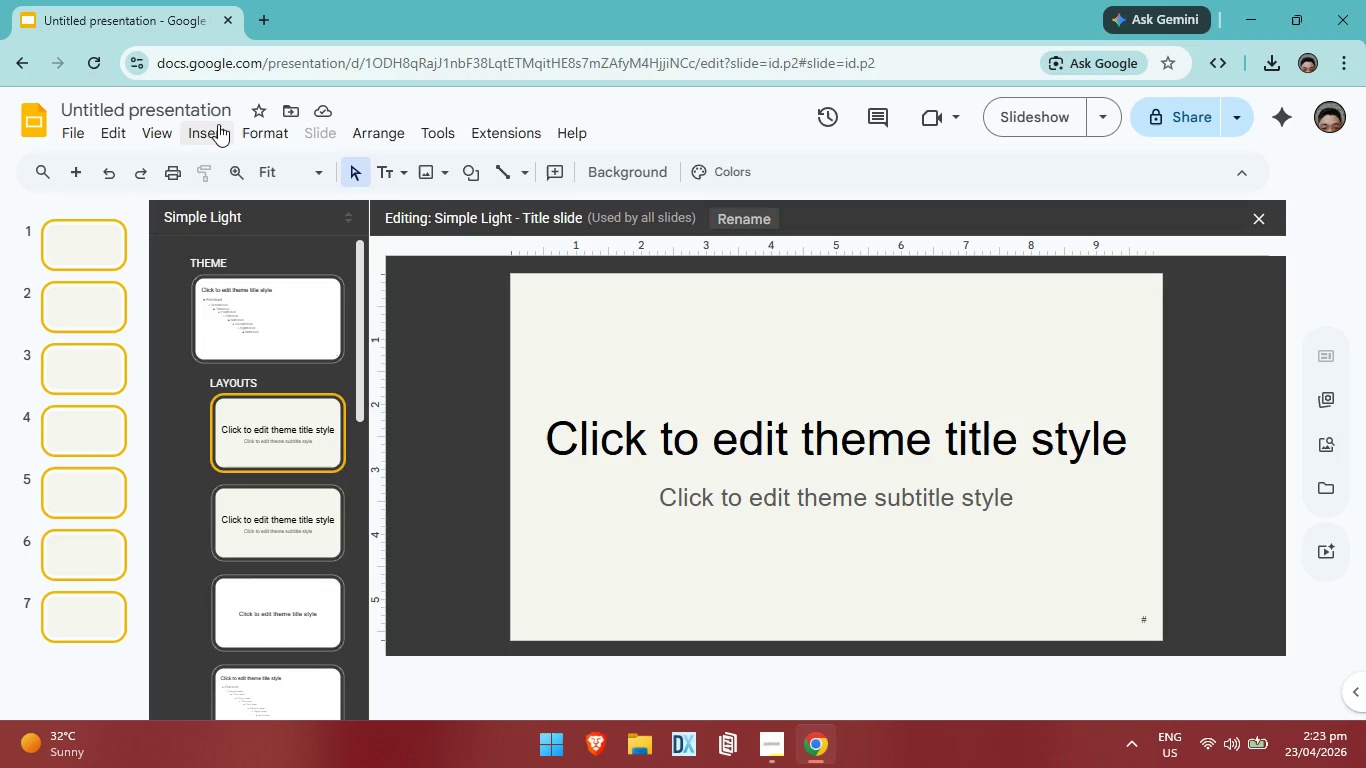 
left_click([218, 124])
 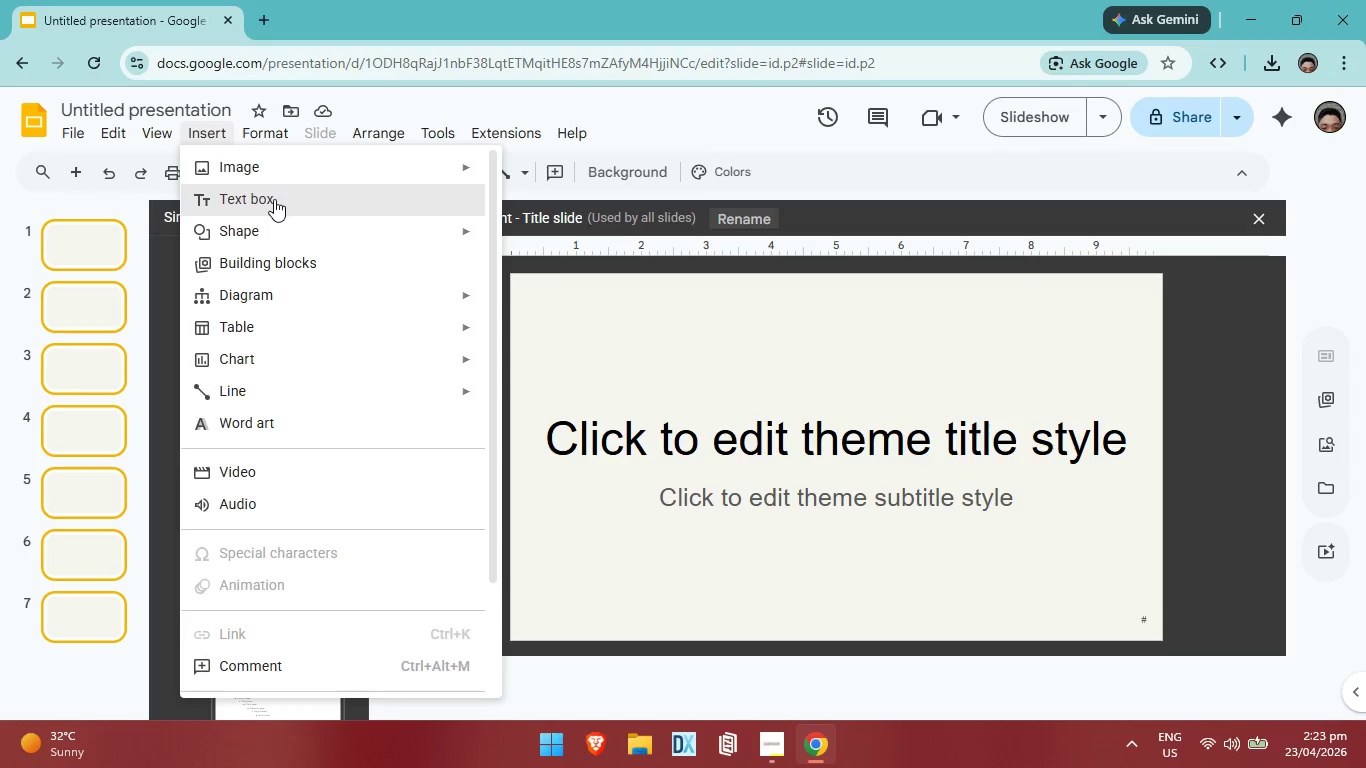 
left_click([274, 199])
 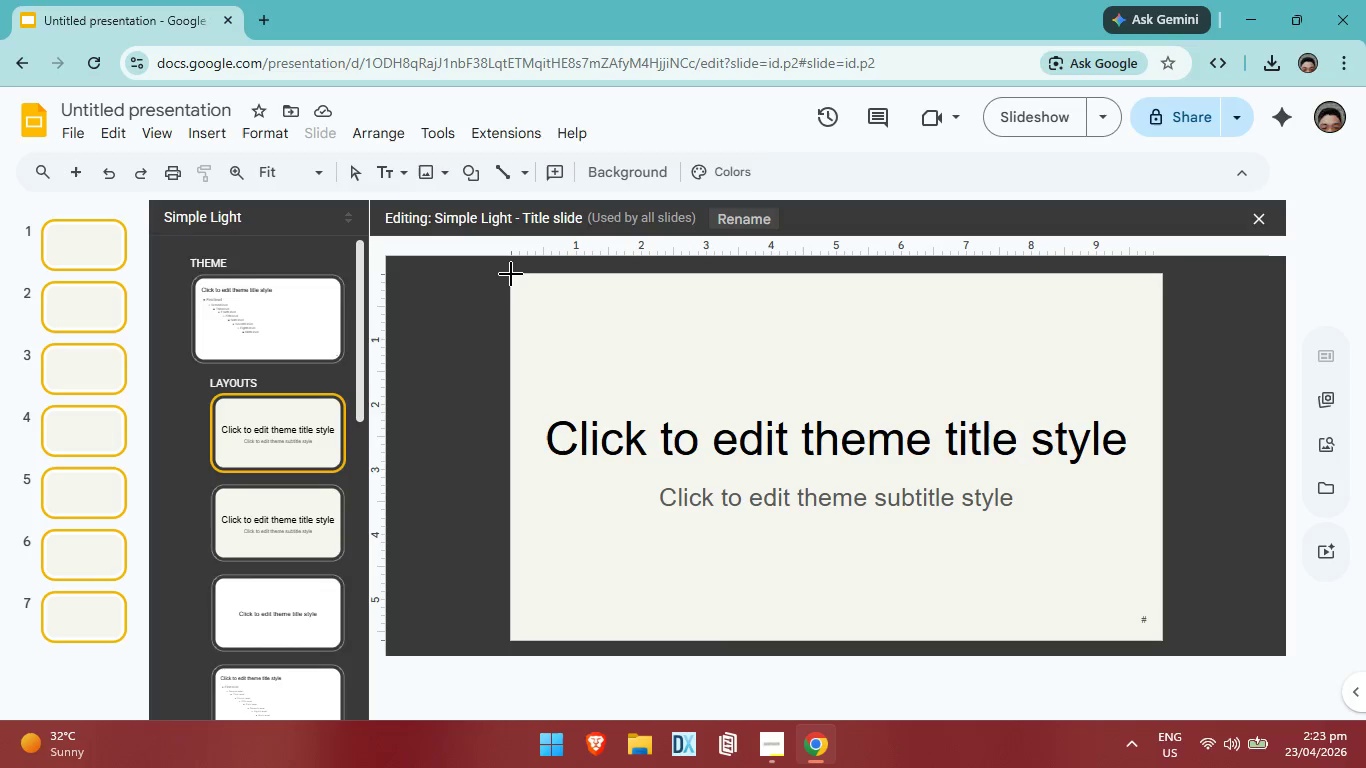 
left_click_drag(start_coordinate=[511, 273], to_coordinate=[1162, 291])
 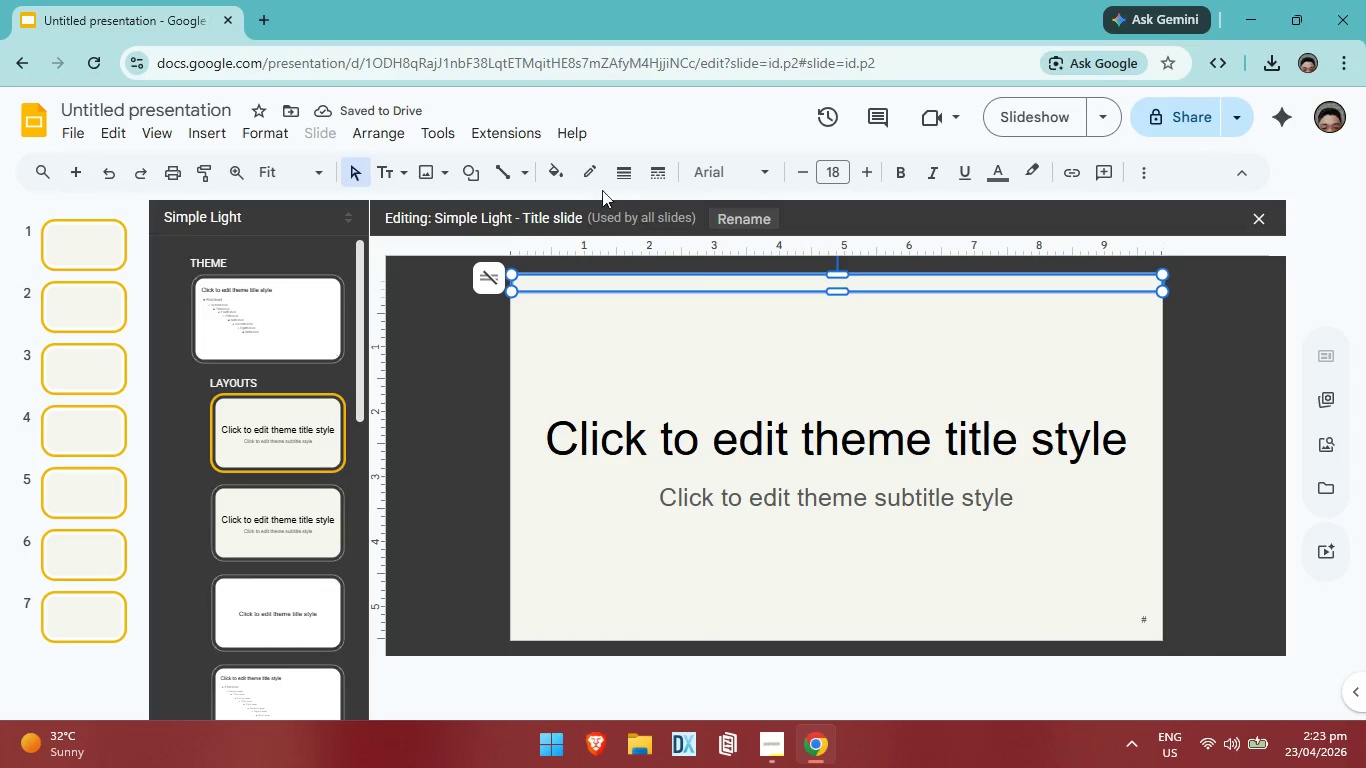 
left_click([562, 176])
 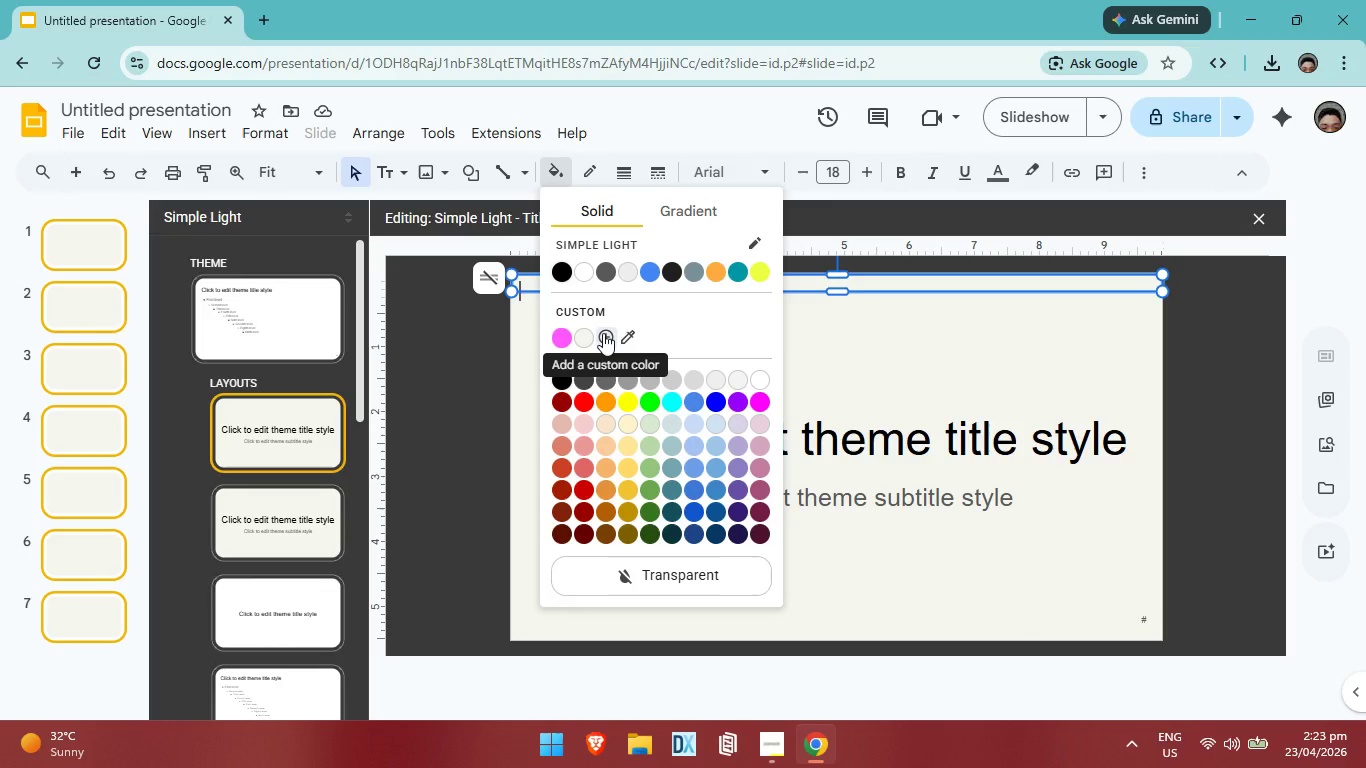 
left_click([603, 333])
 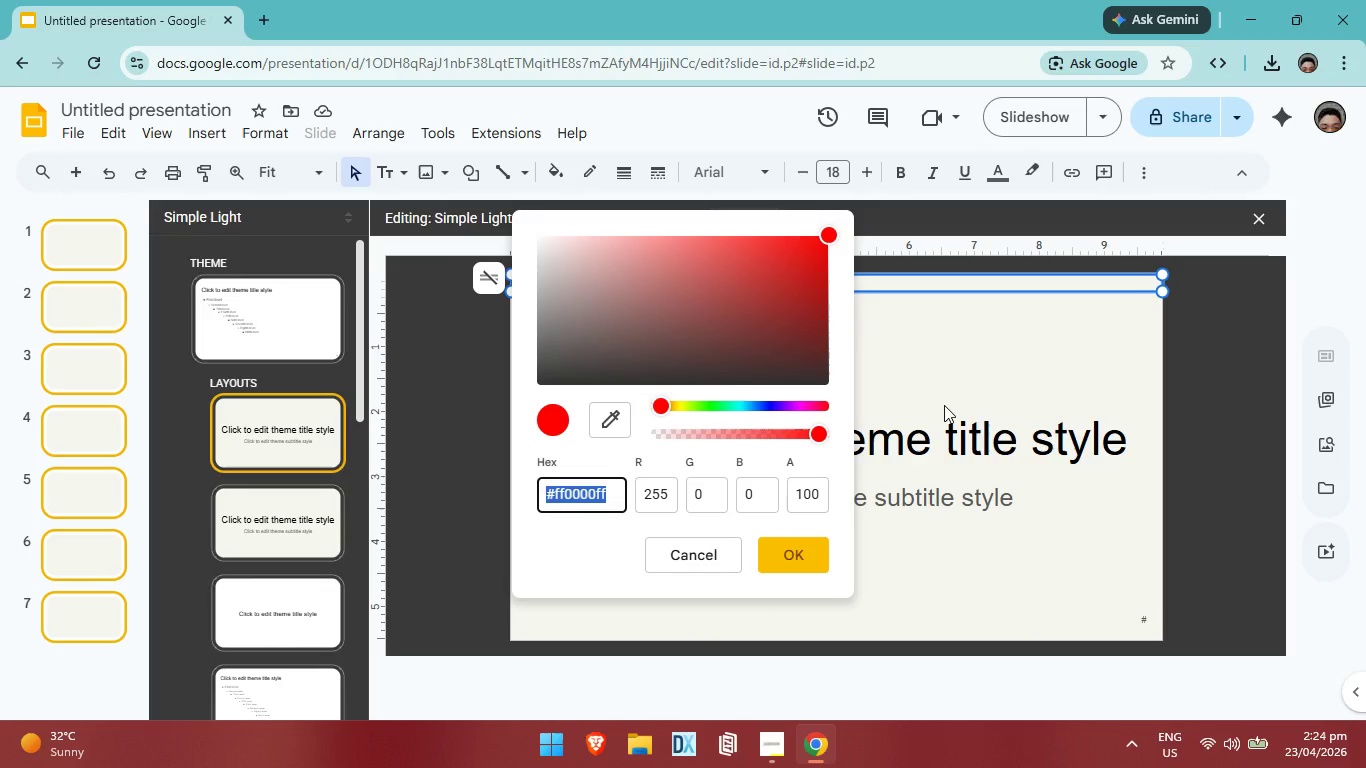 
wait(8.22)
 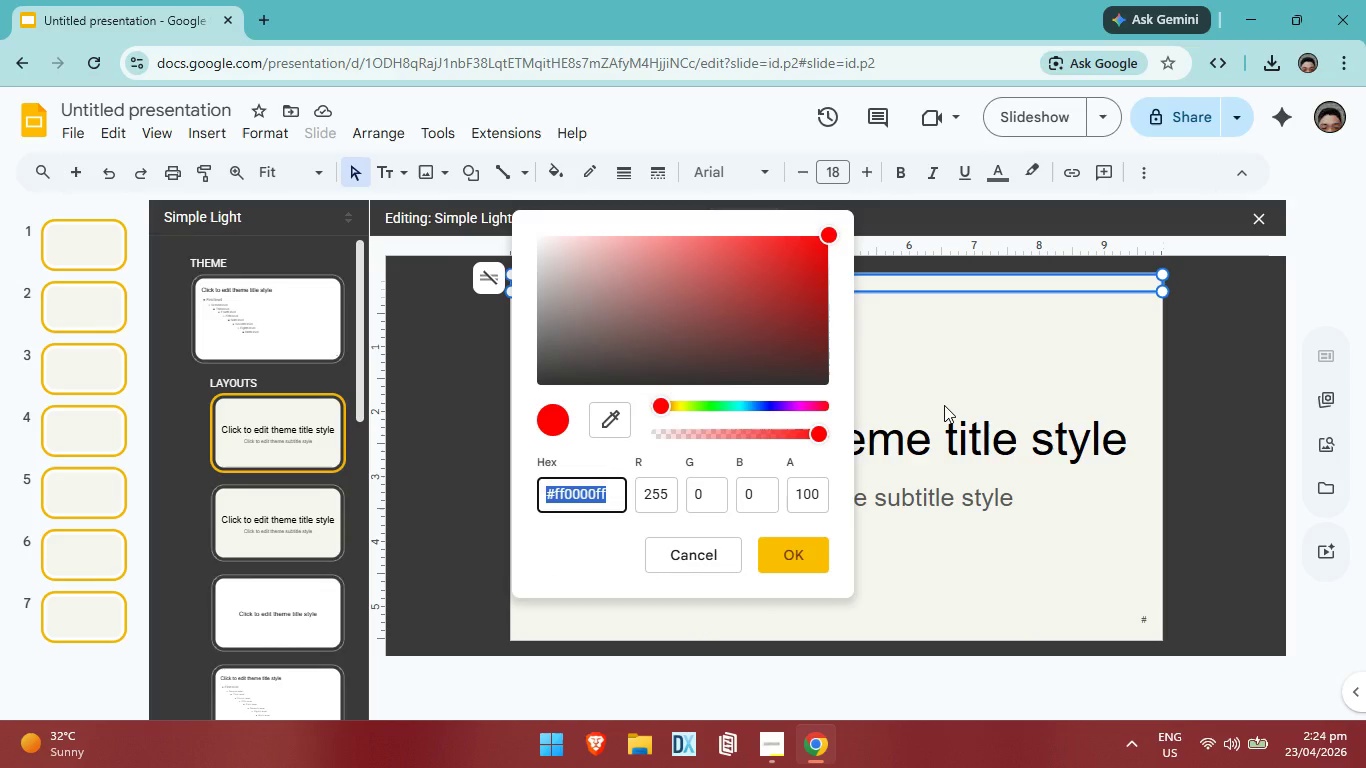 
left_click([710, 554])
 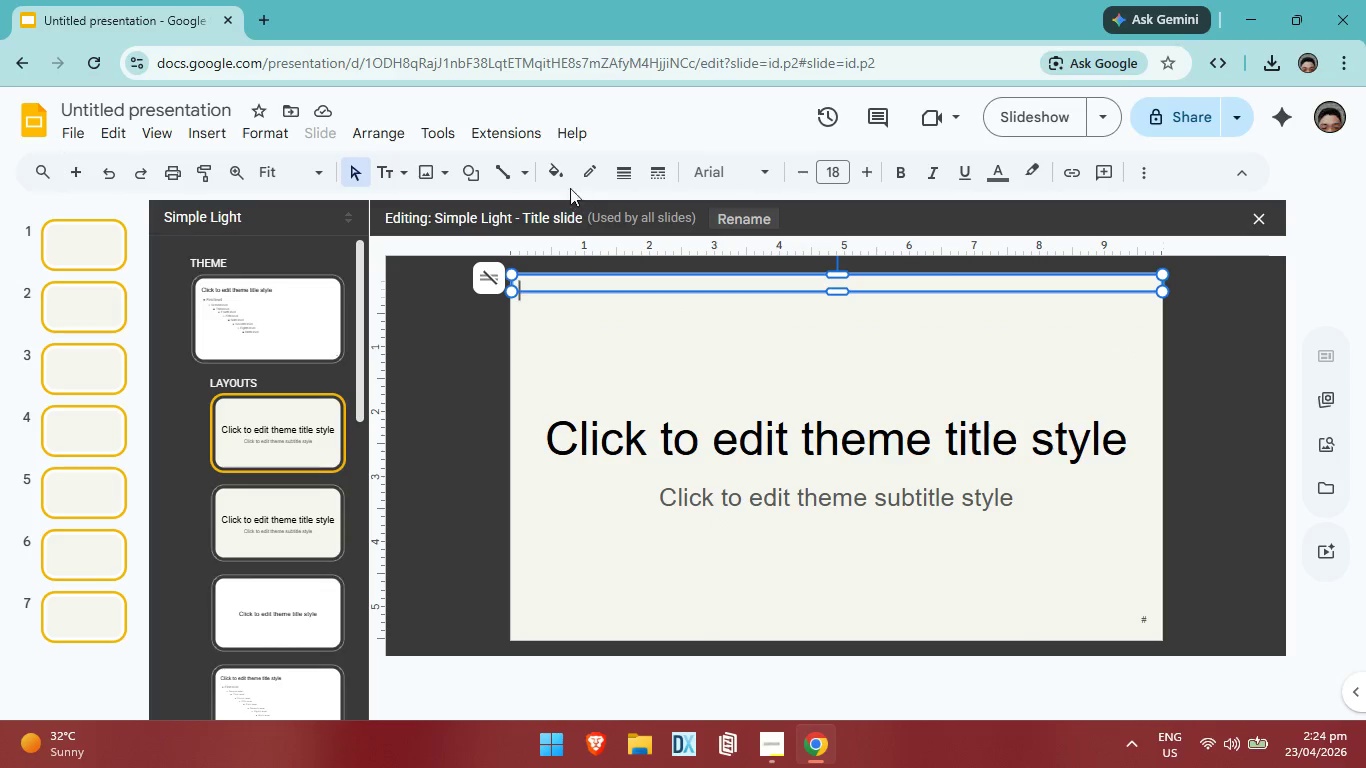 
left_click([558, 171])
 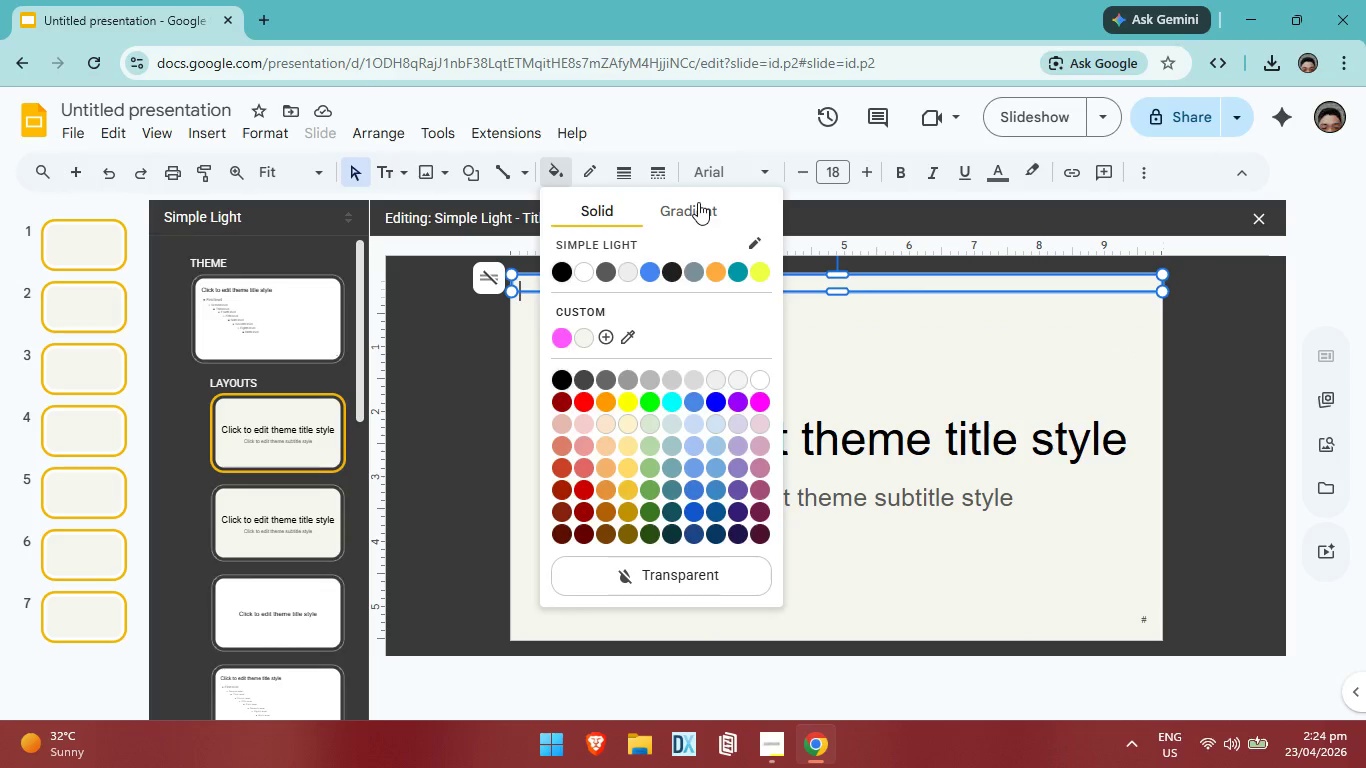 
left_click([698, 202])
 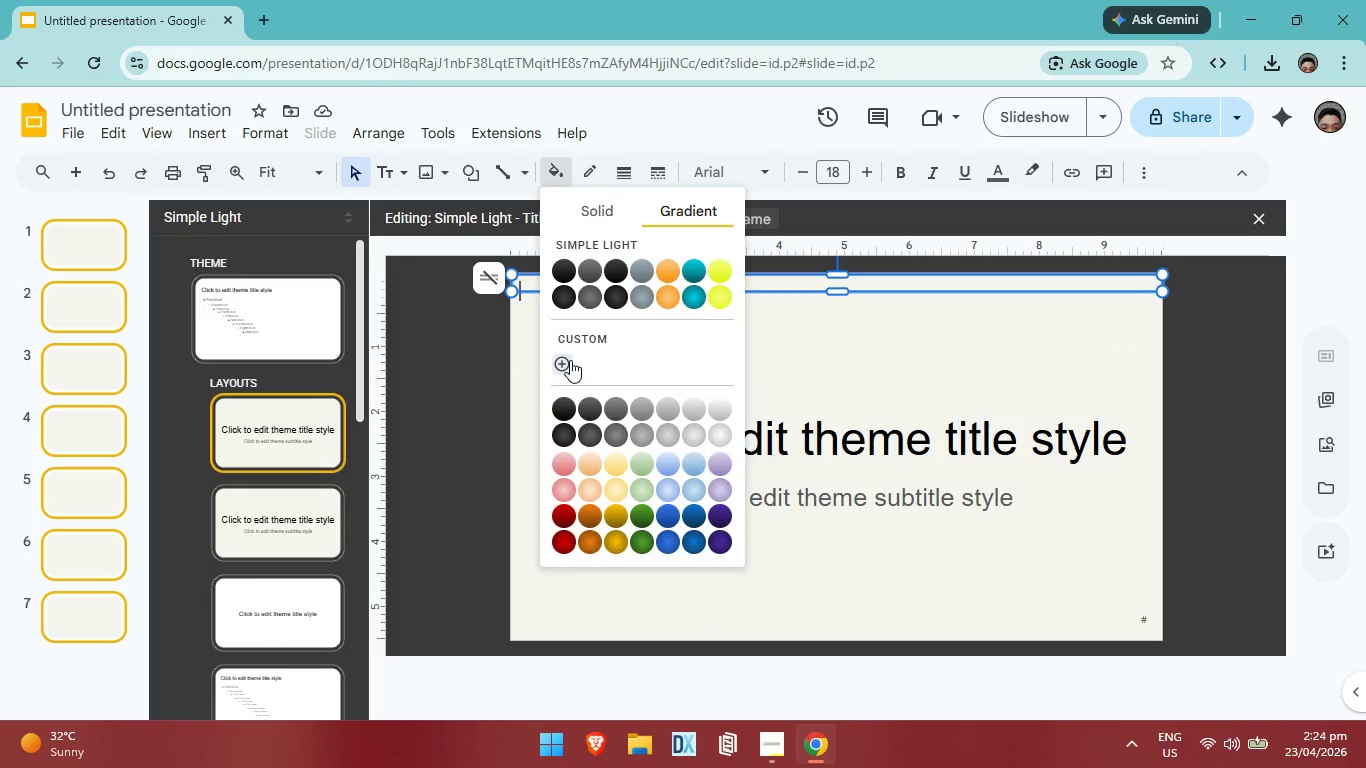 
left_click([570, 360])
 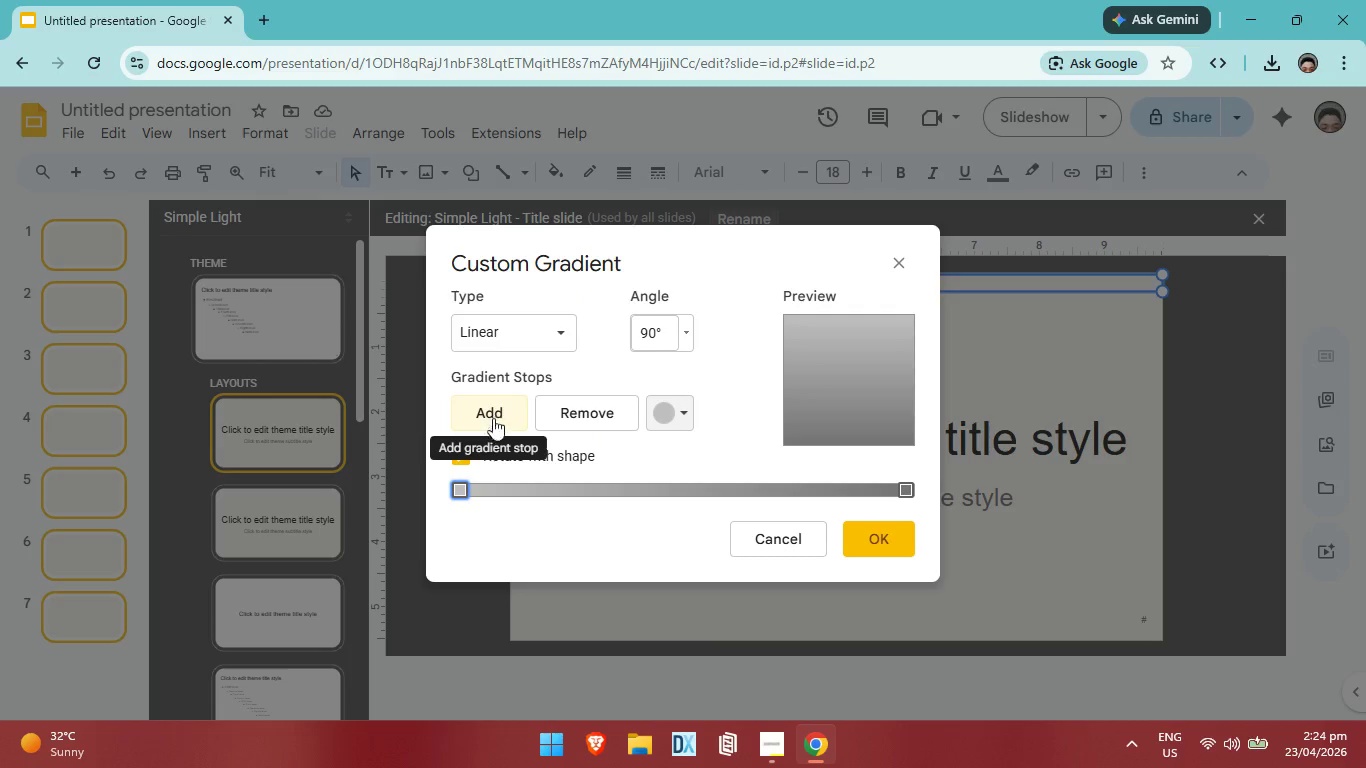 
left_click([495, 420])
 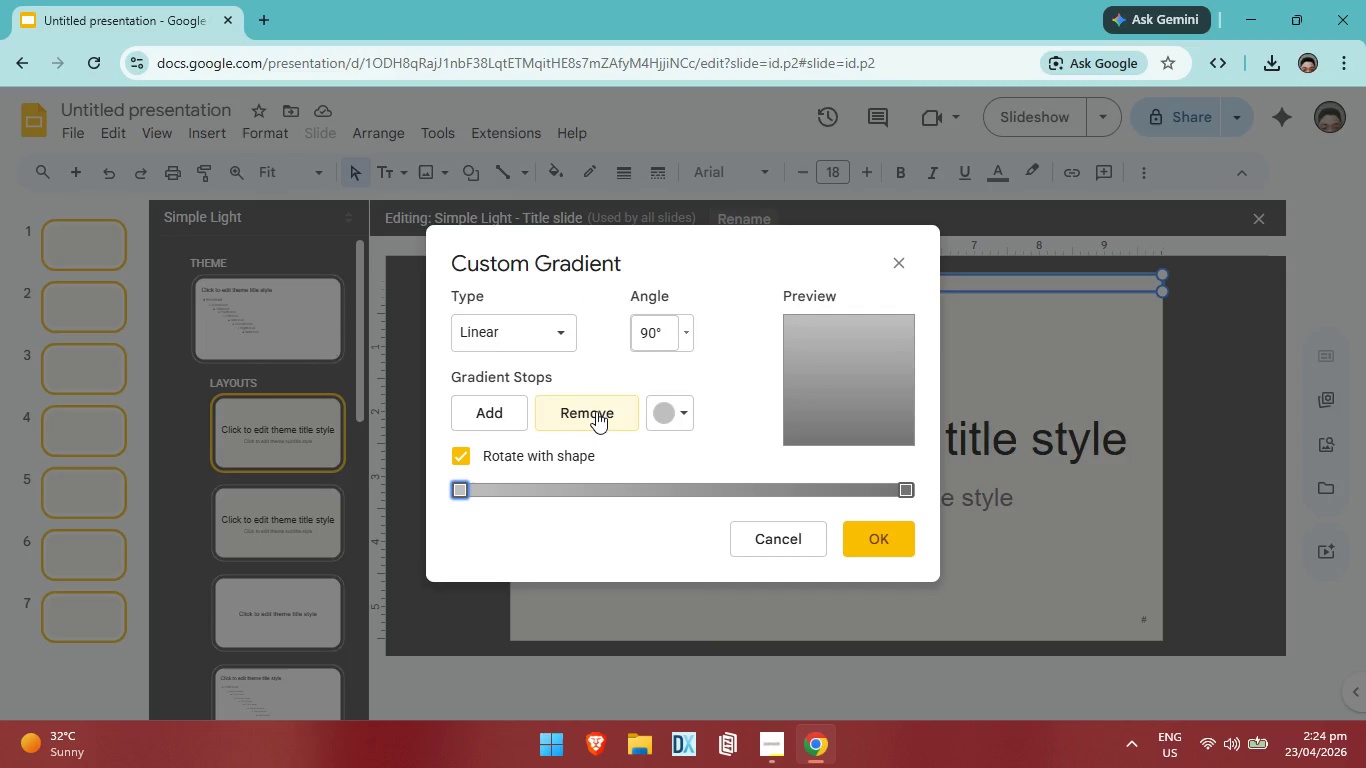 
double_click([596, 411])
 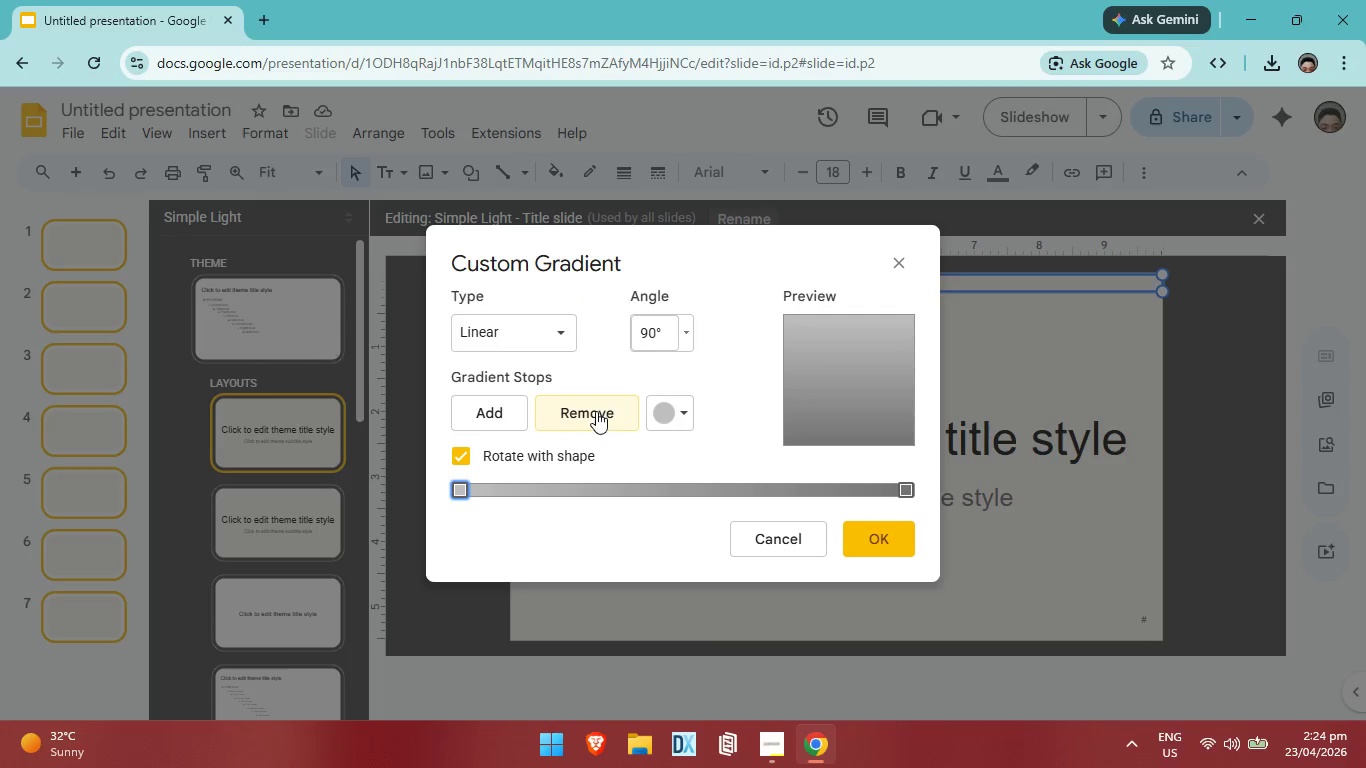 
triple_click([596, 411])
 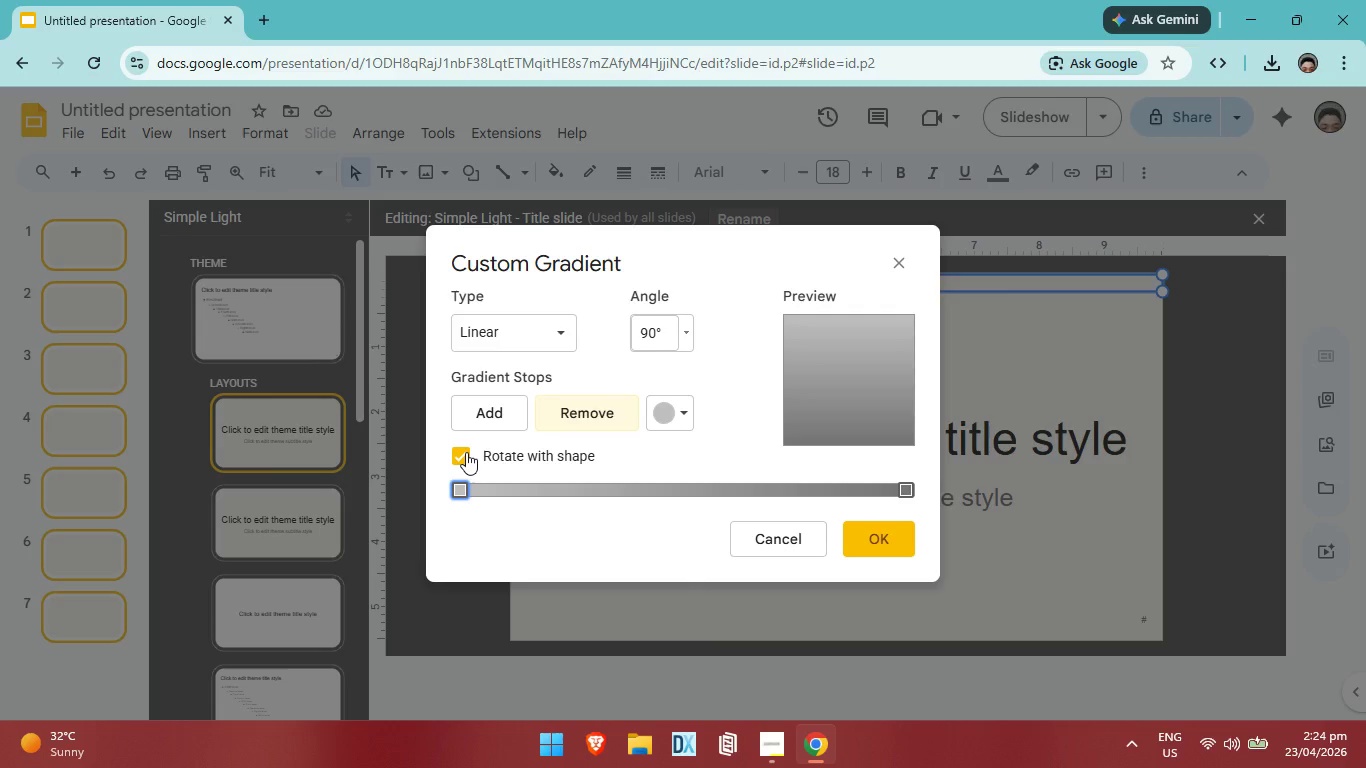 
left_click([466, 452])
 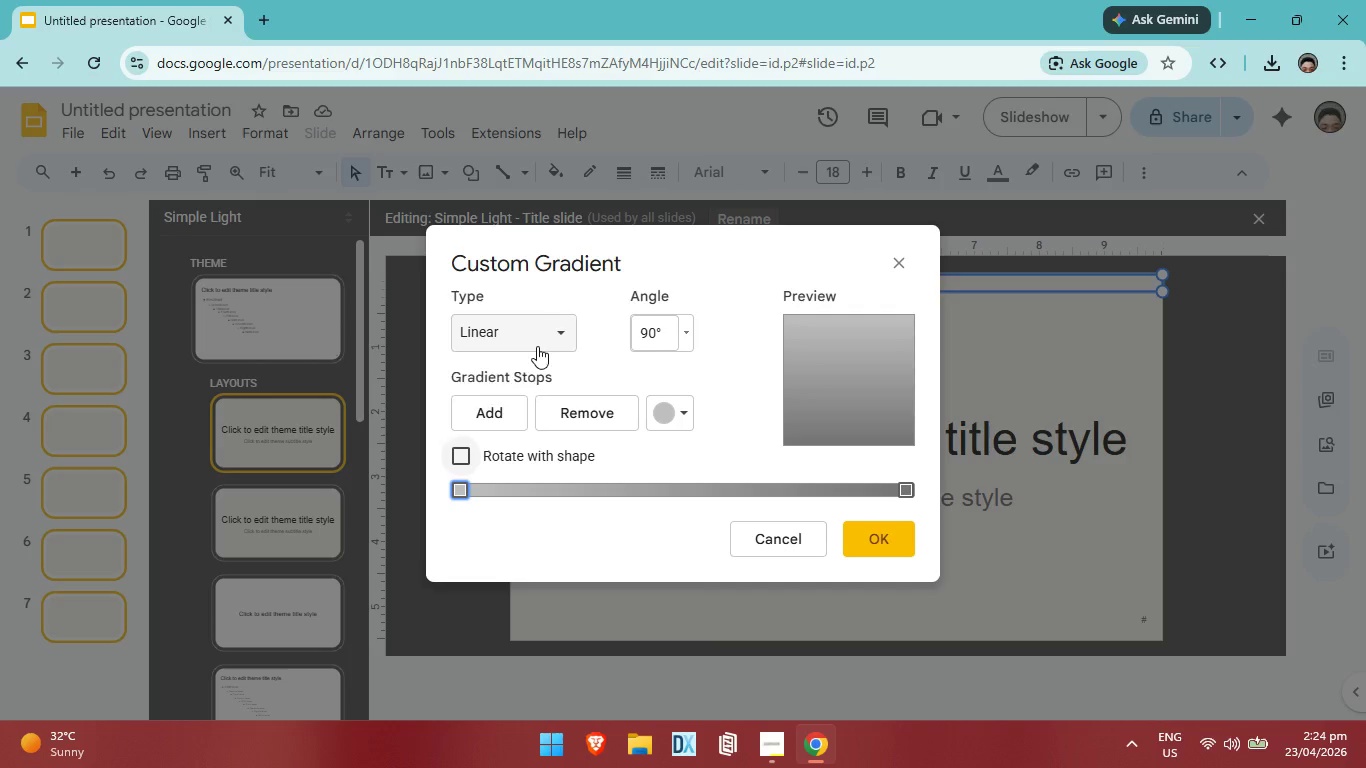 
left_click([537, 344])
 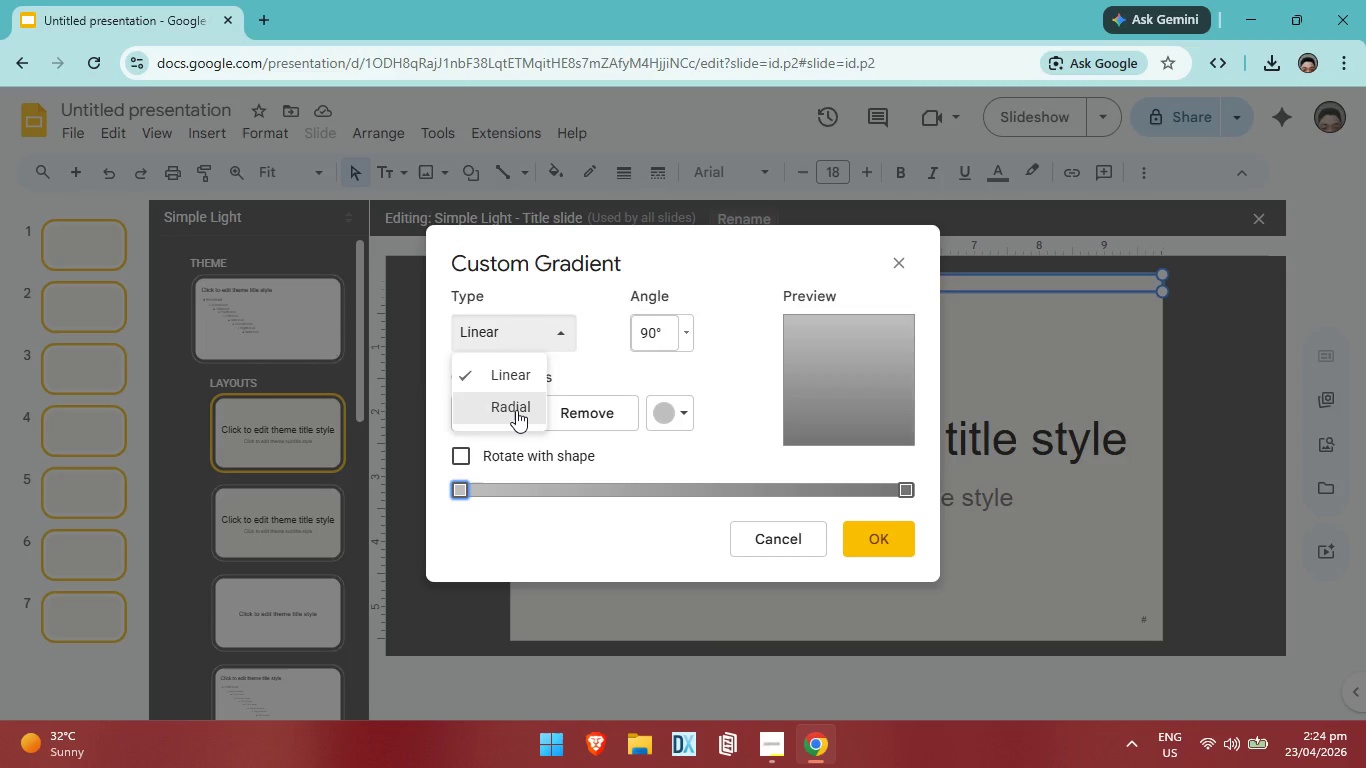 
left_click([516, 410])
 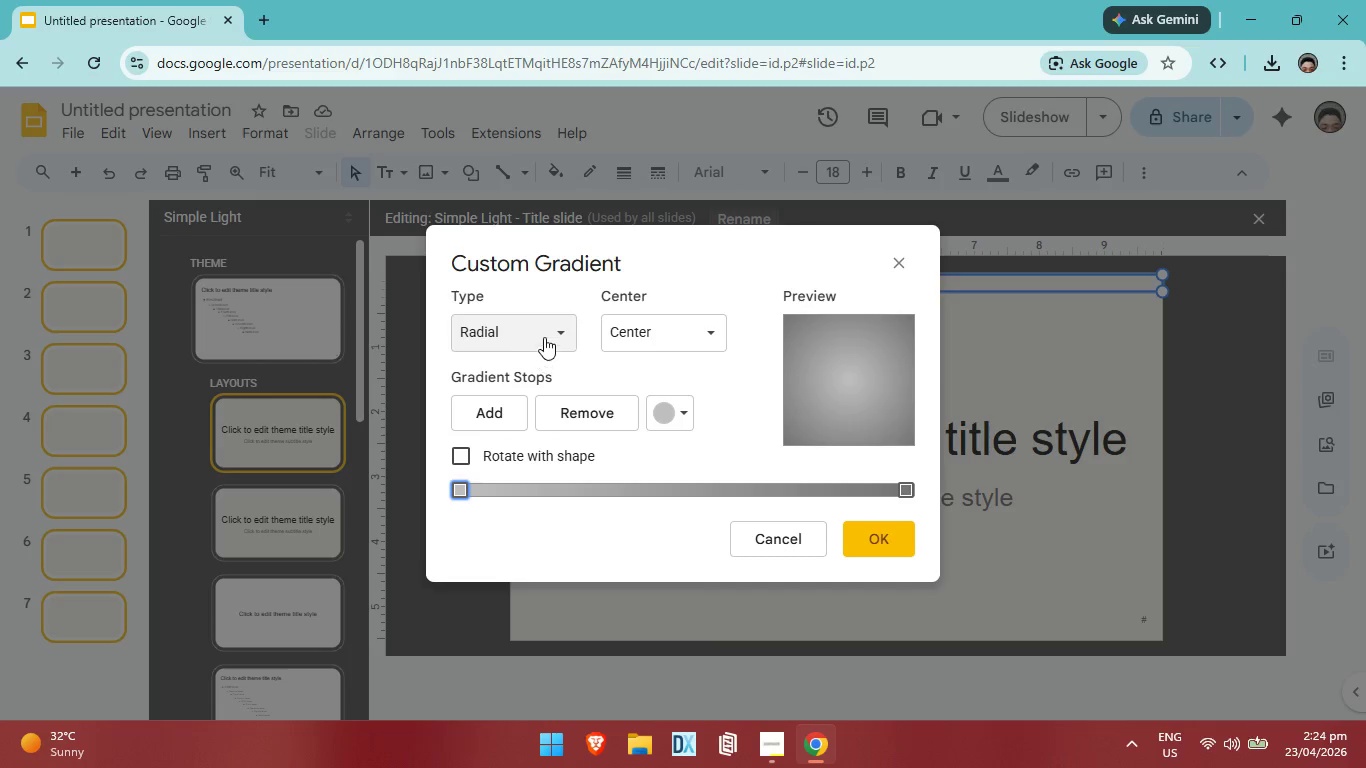 
left_click([545, 336])
 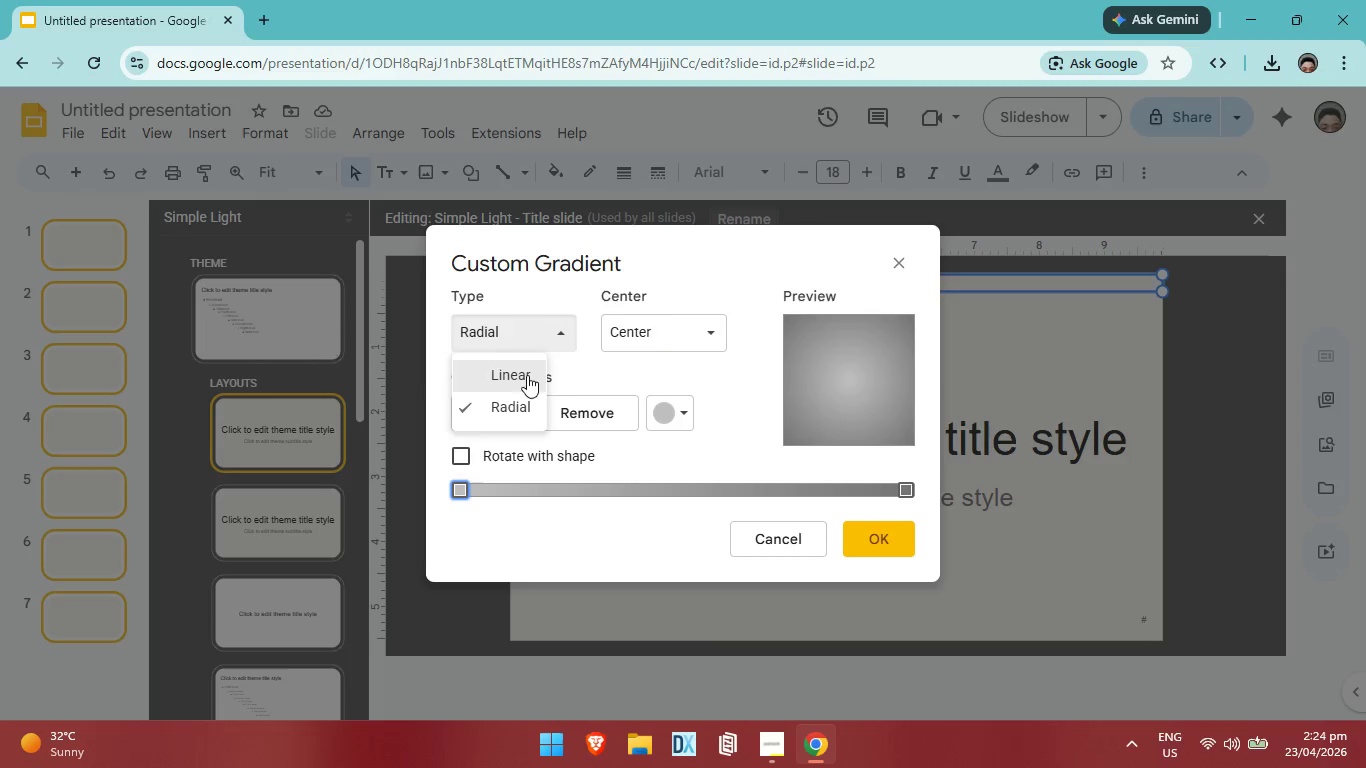 
left_click([527, 375])
 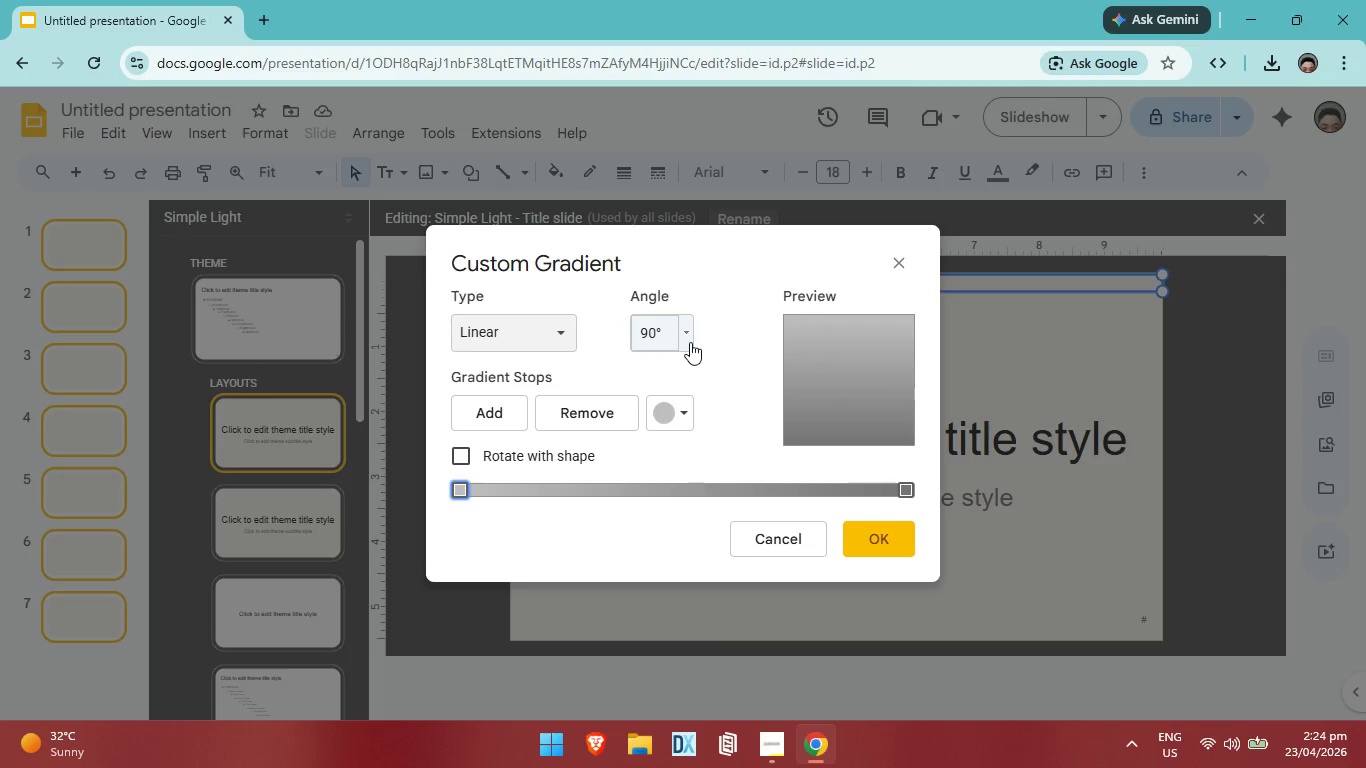 
left_click([690, 342])
 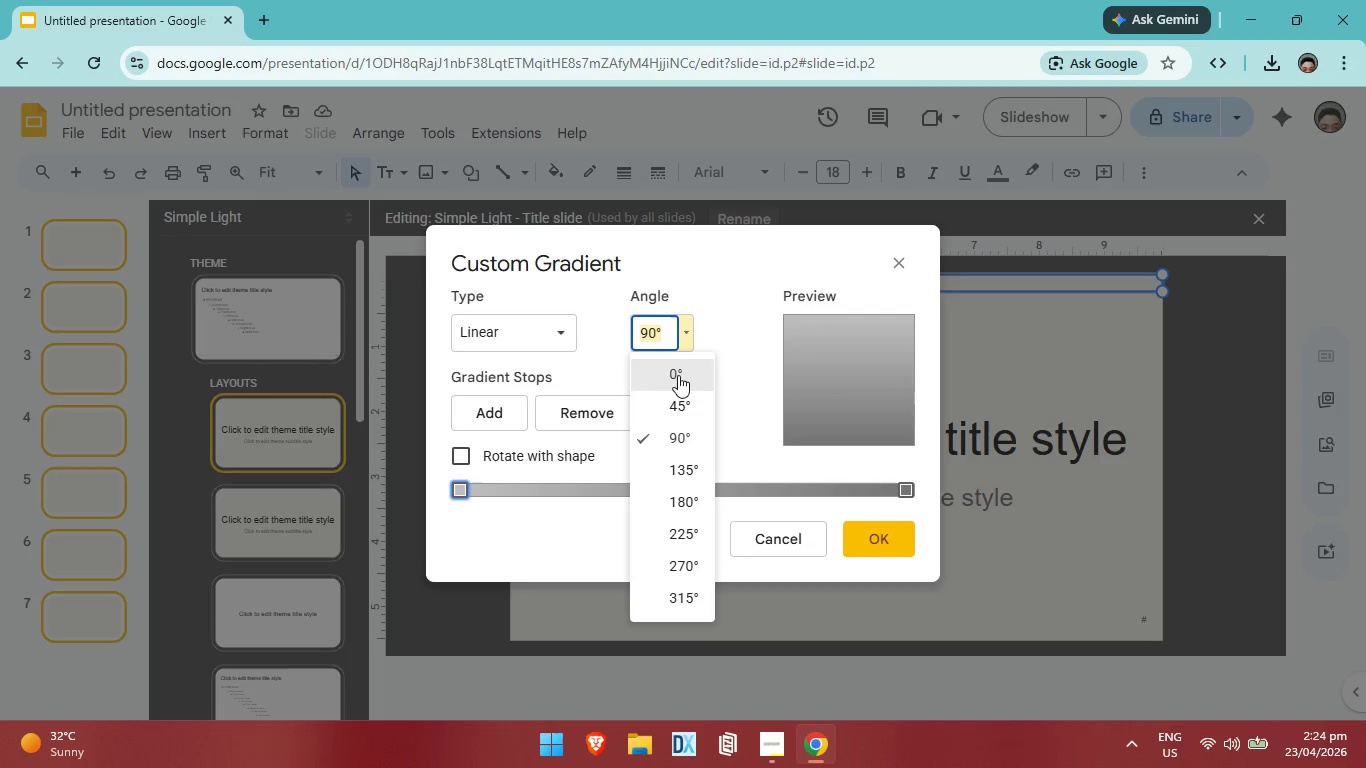 
left_click([680, 369])
 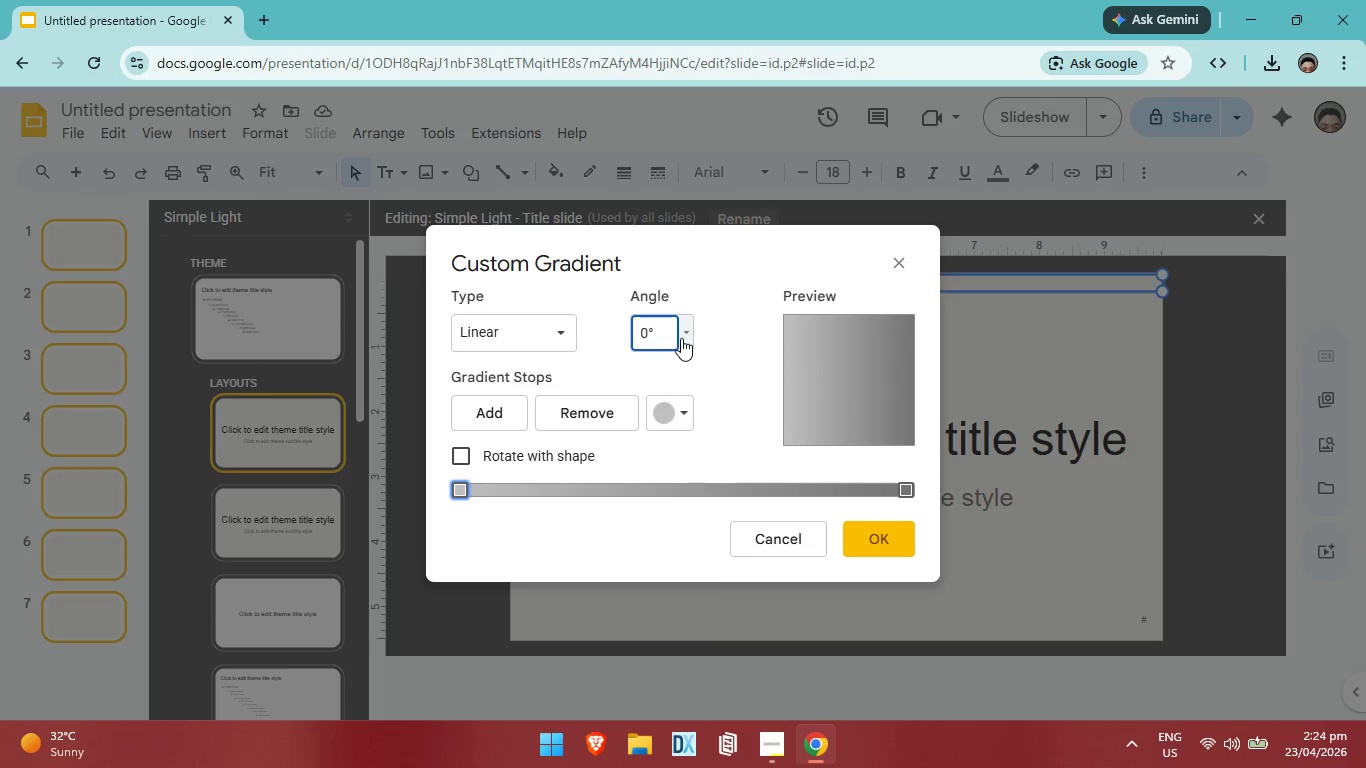 
left_click([681, 338])
 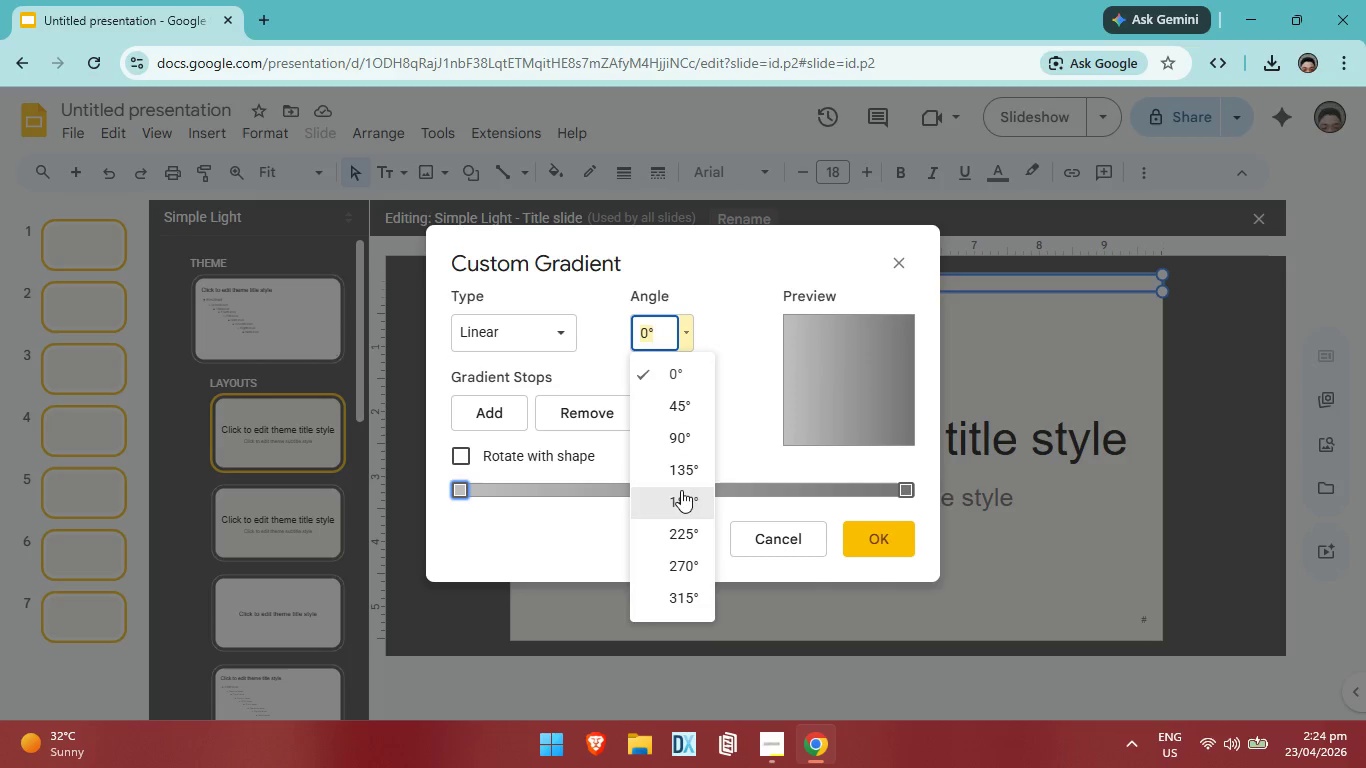 
left_click([681, 492])
 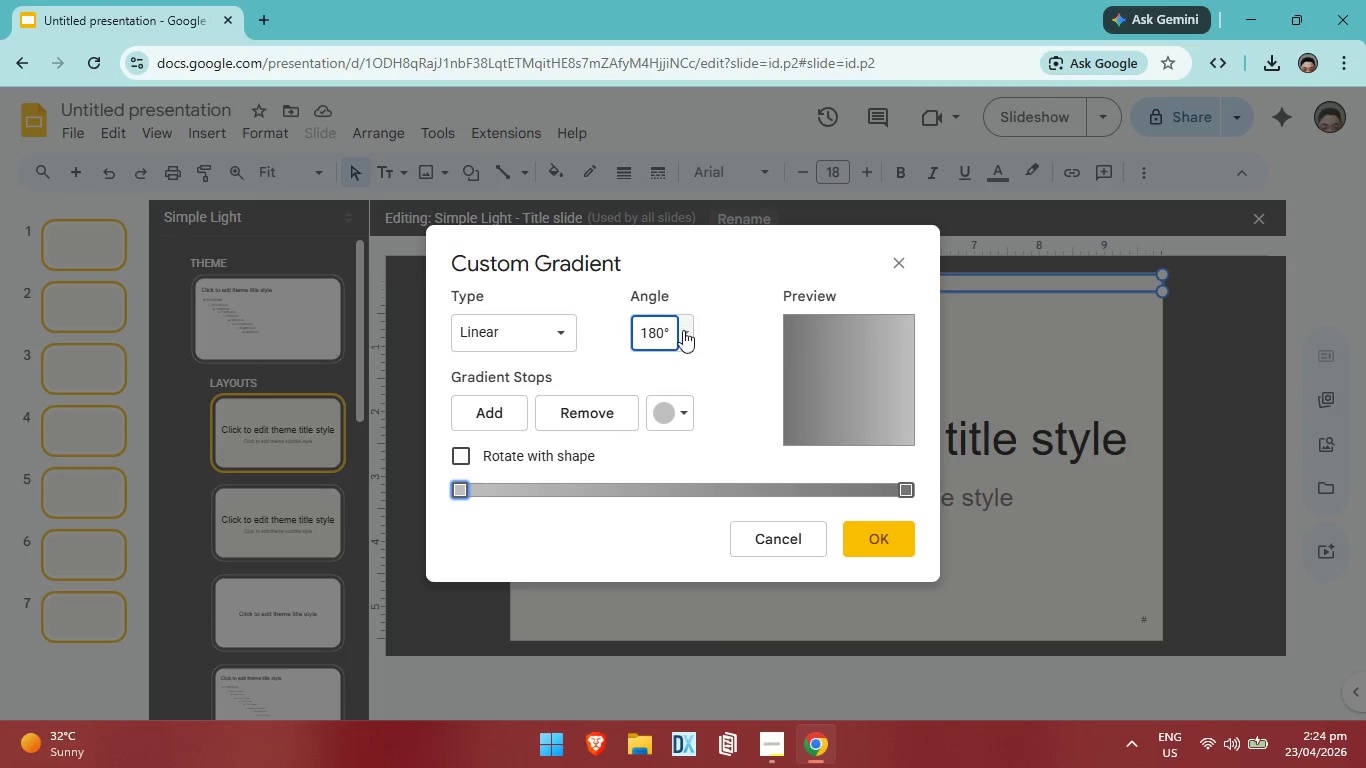 
left_click([683, 330])
 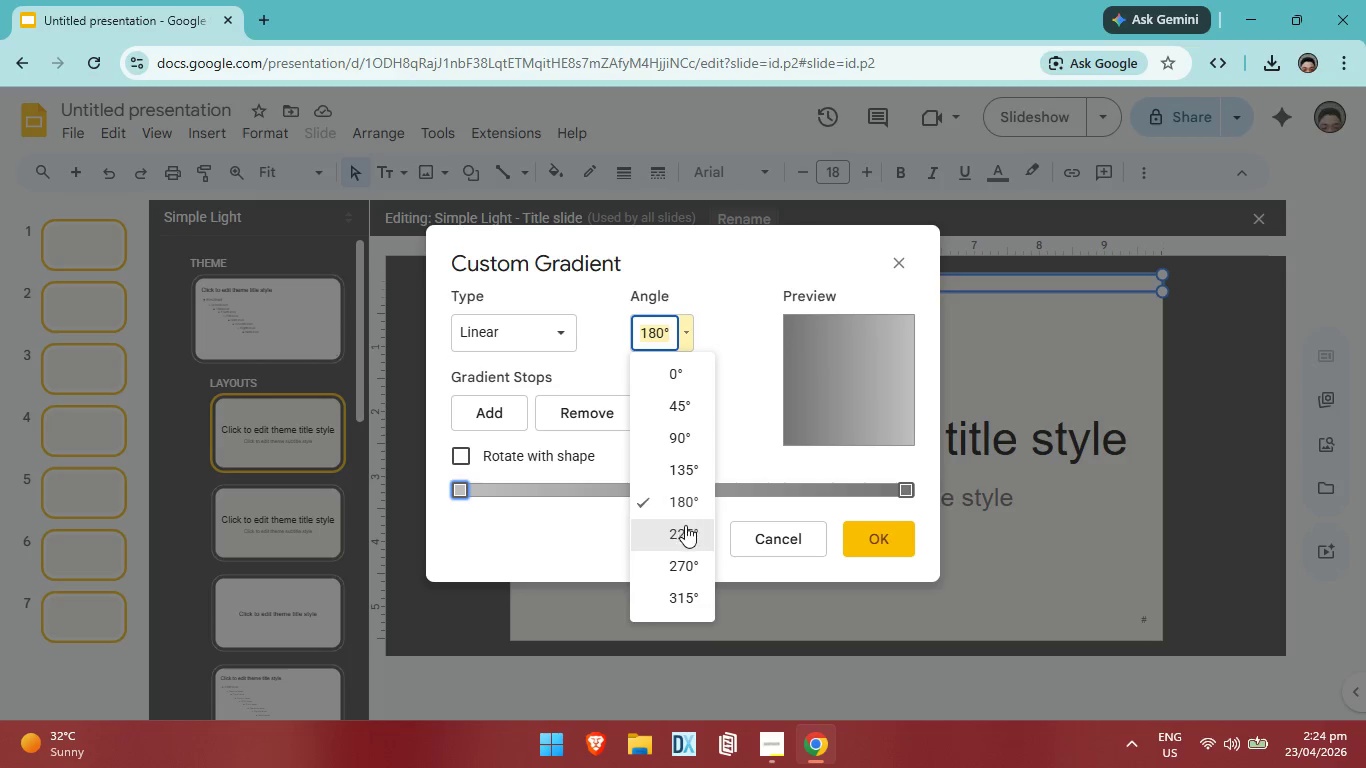 
left_click([684, 525])
 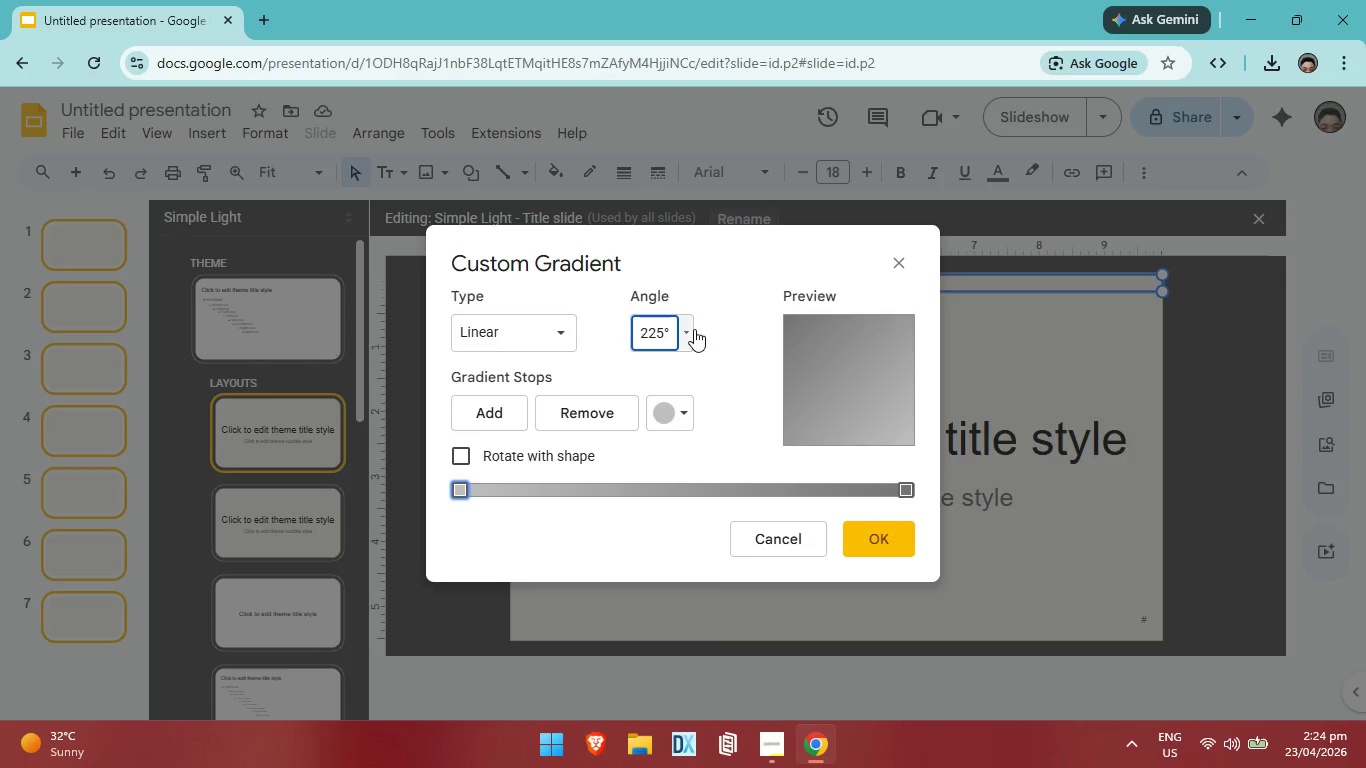 
left_click([692, 329])
 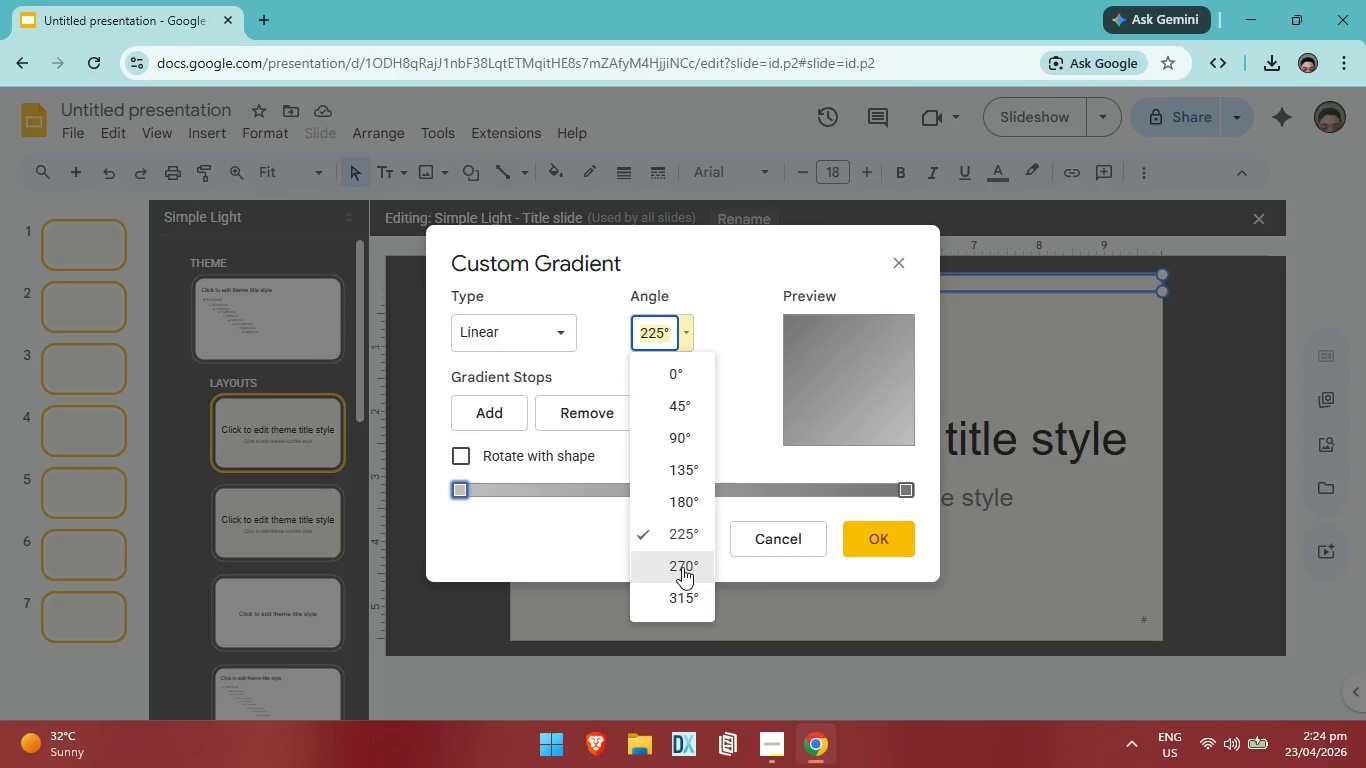 
left_click([682, 567])
 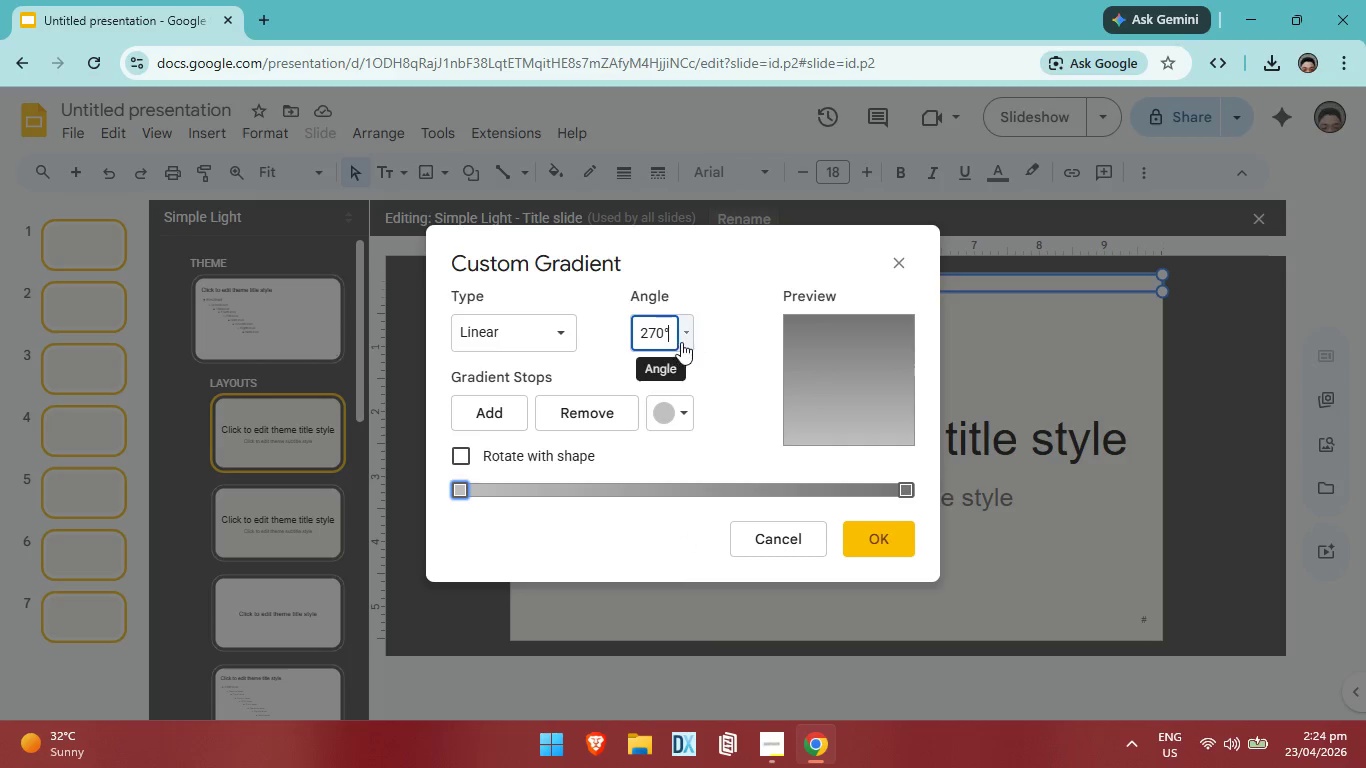 
left_click([683, 340])
 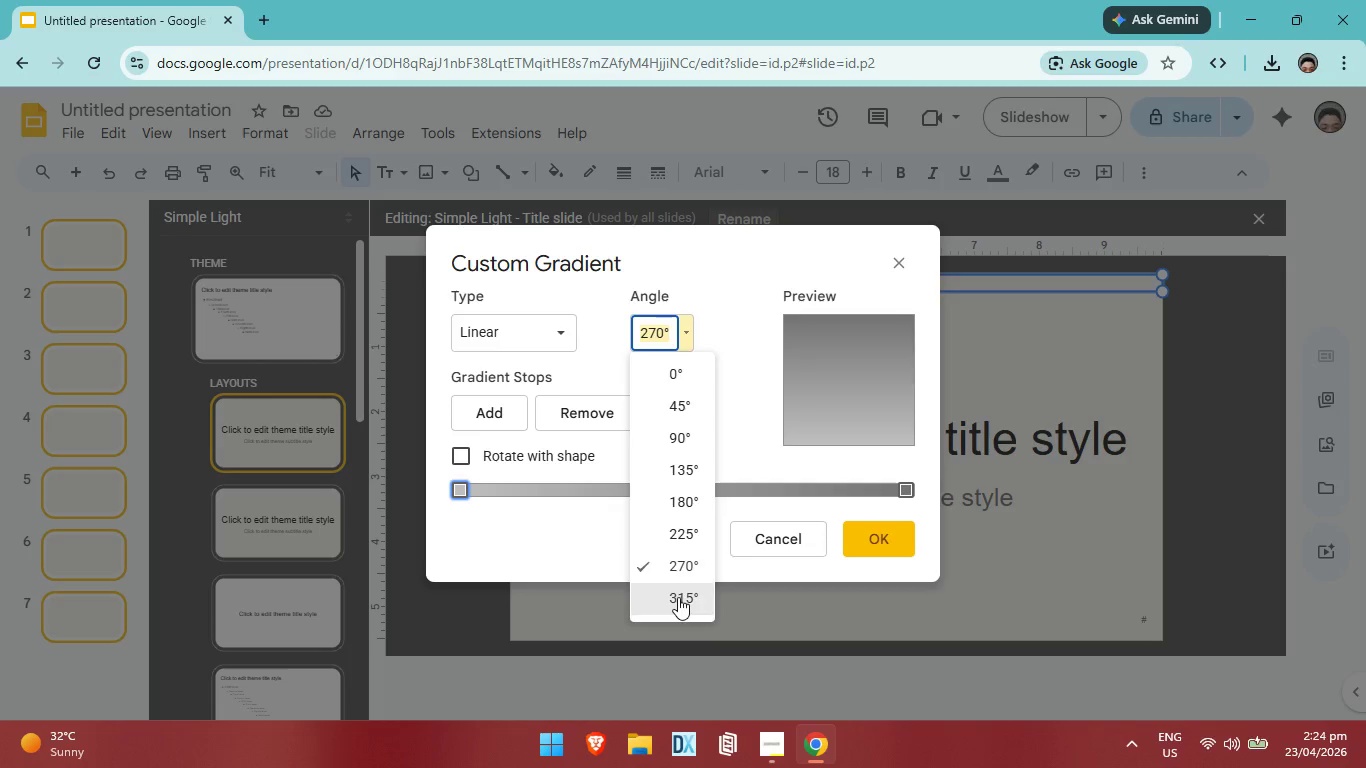 
left_click([678, 597])
 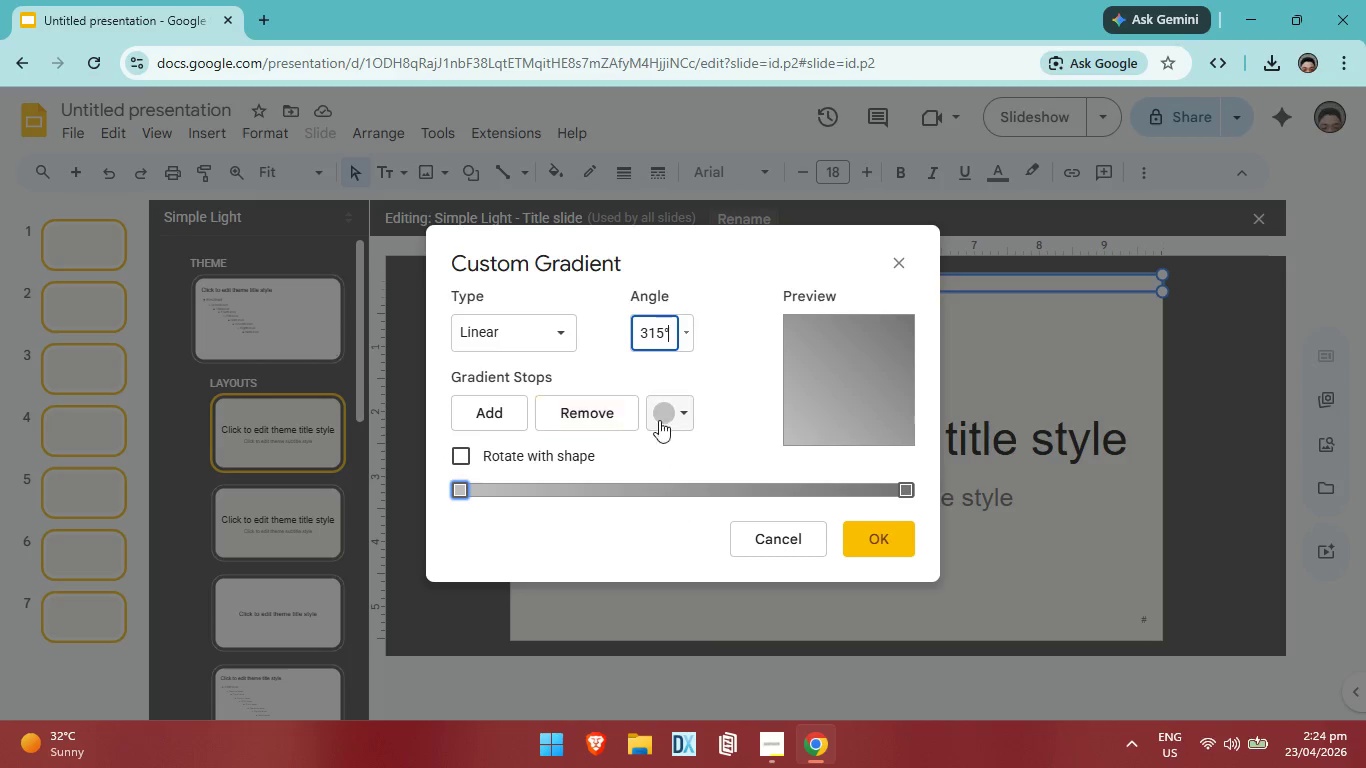 
left_click([675, 416])
 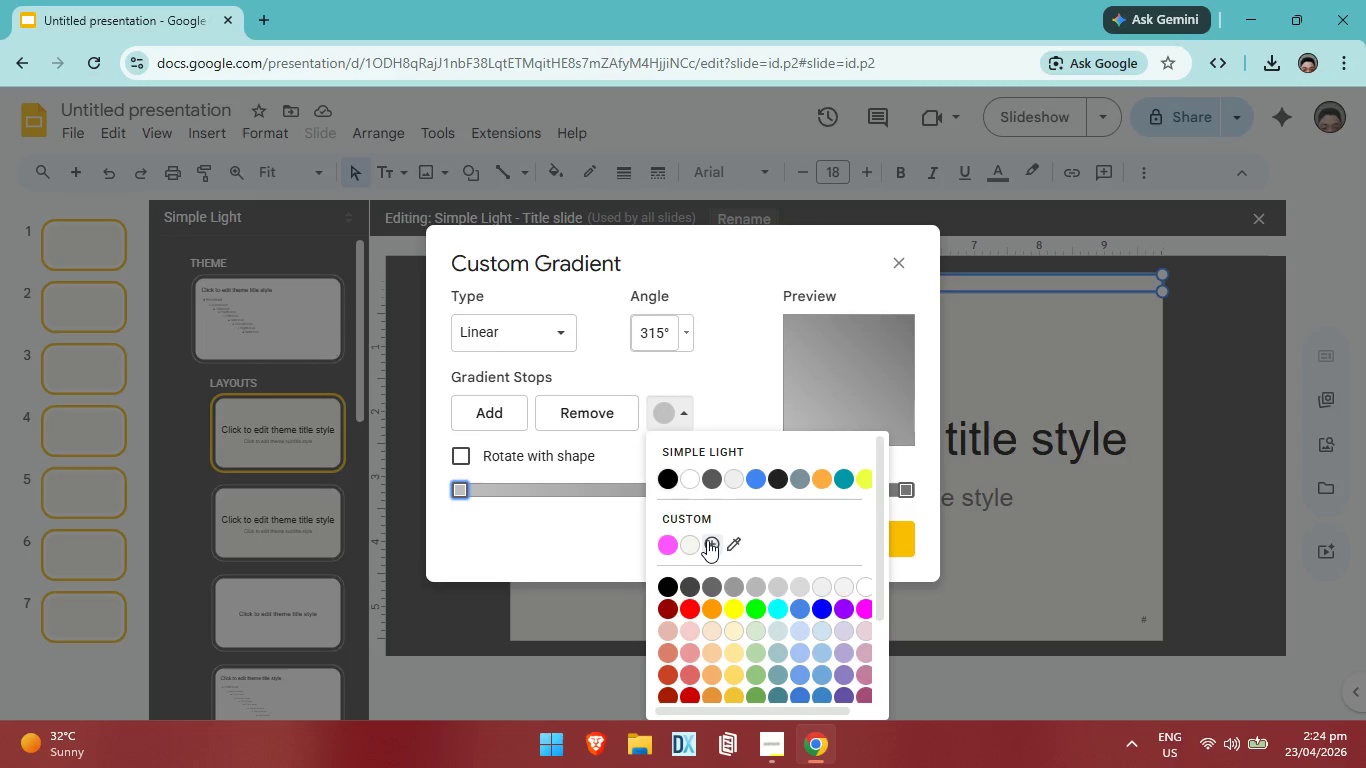 
left_click([707, 540])
 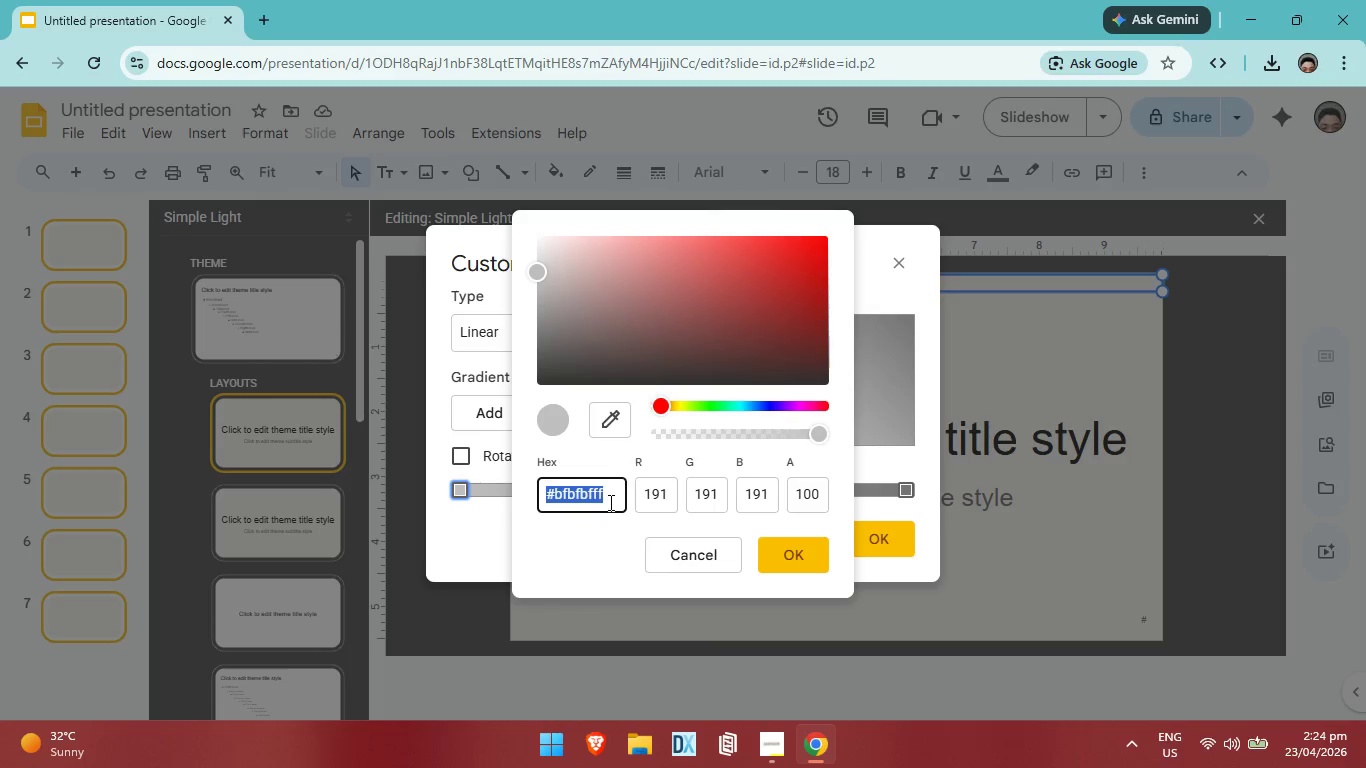 
left_click([609, 502])
 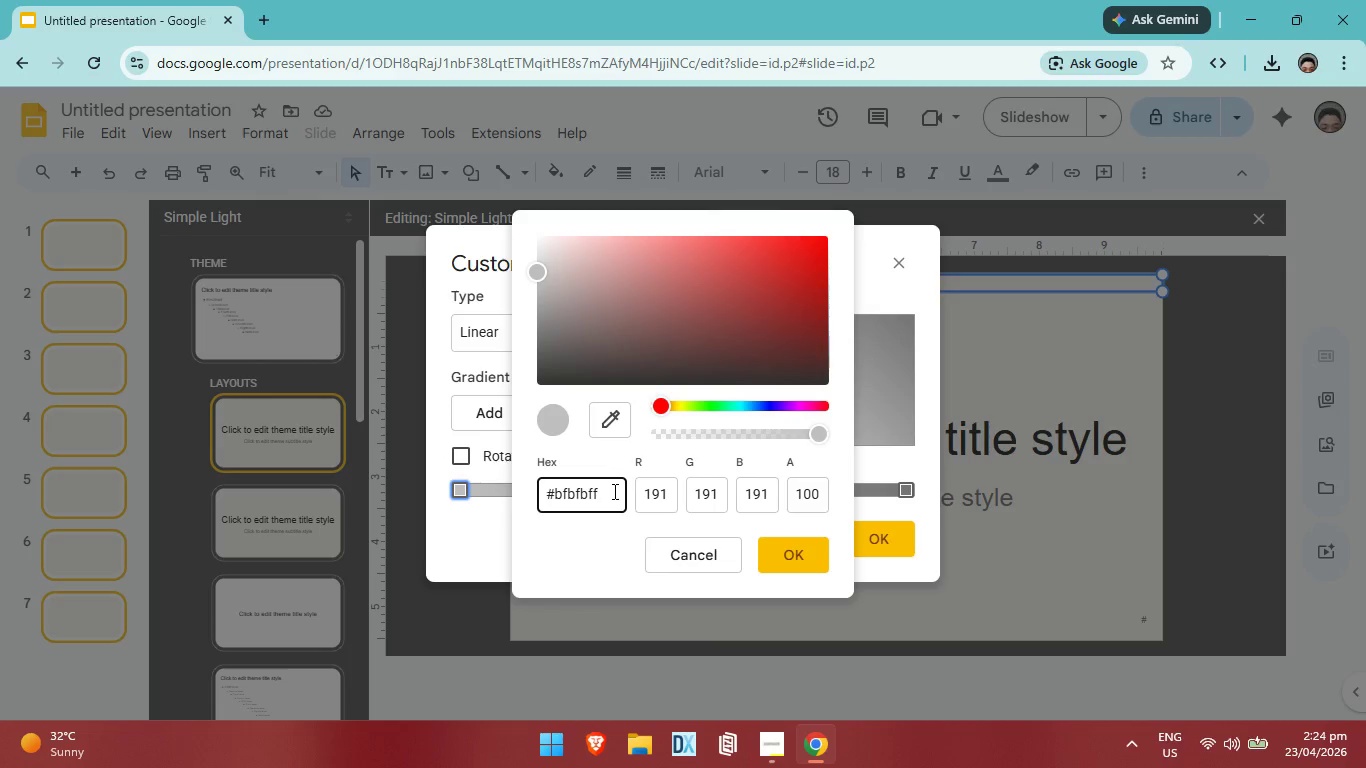 
key(Backspace)
key(Backspace)
key(Backspace)
key(Backspace)
key(Backspace)
key(Backspace)
key(Backspace)
key(Backspace)
key(Backspace)
key(Backspace)
type(8A)
 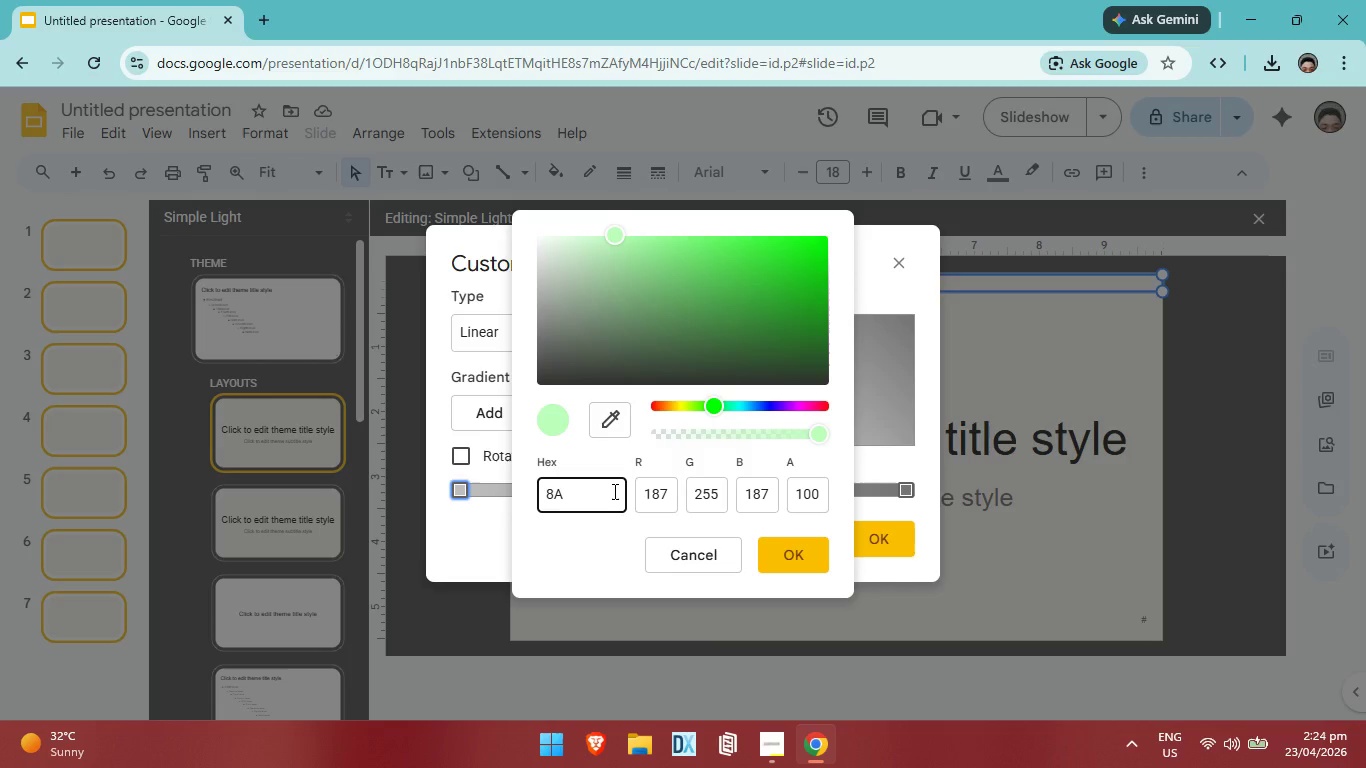 
type(9A5B)
 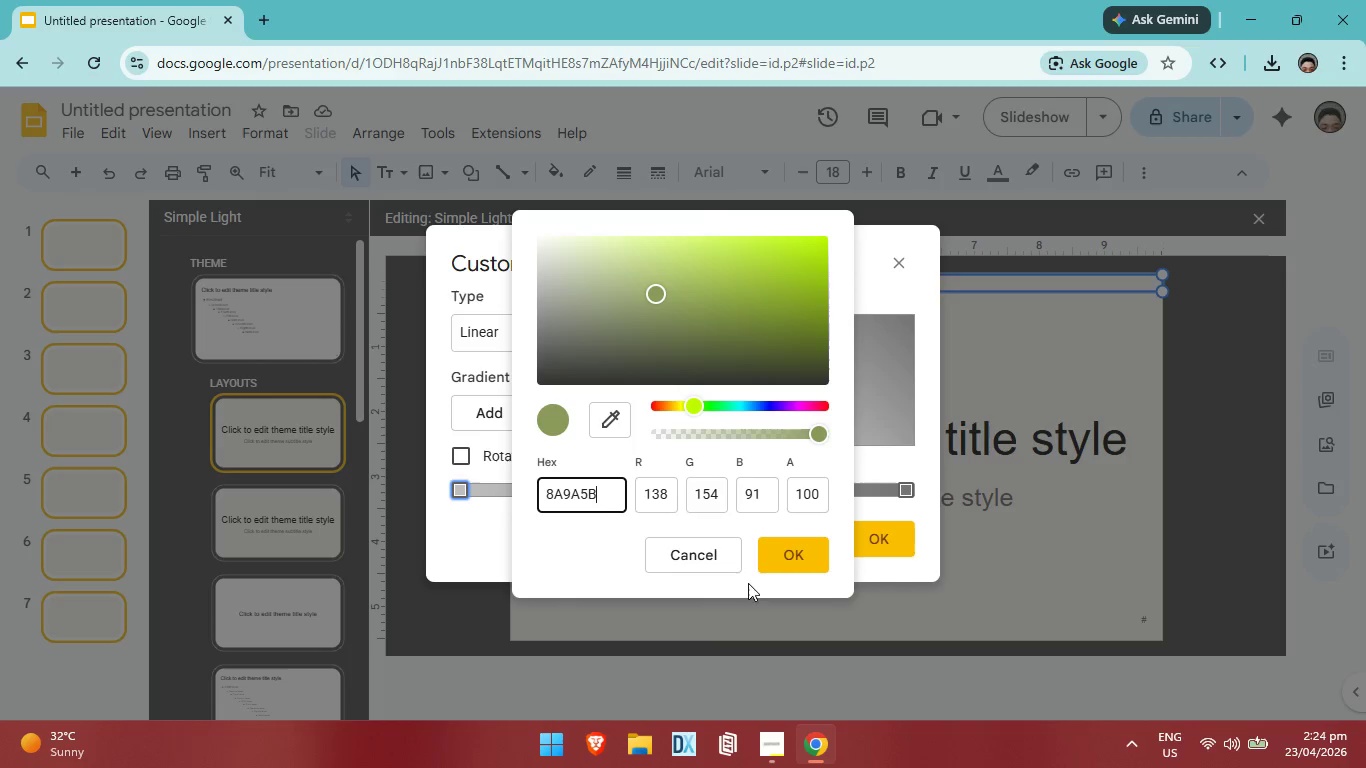 
left_click([785, 558])
 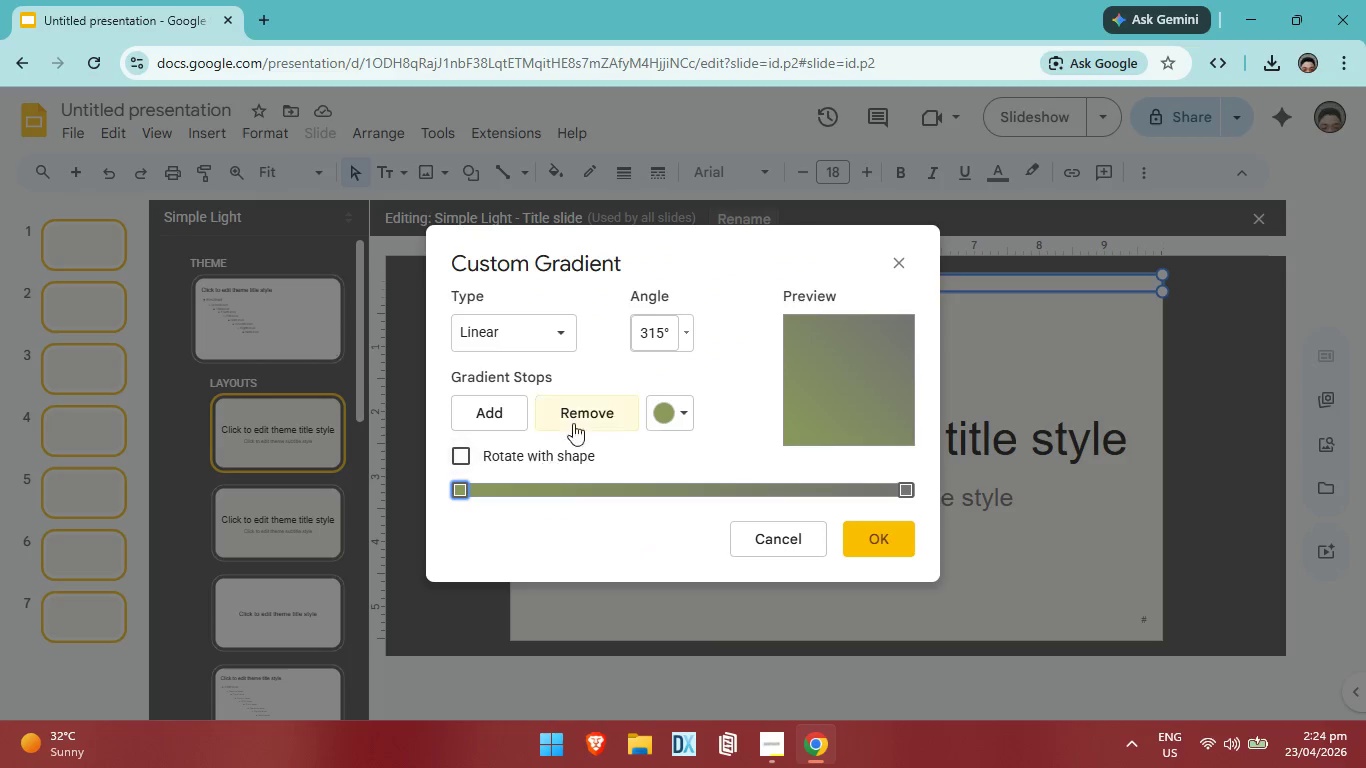 
left_click([507, 419])
 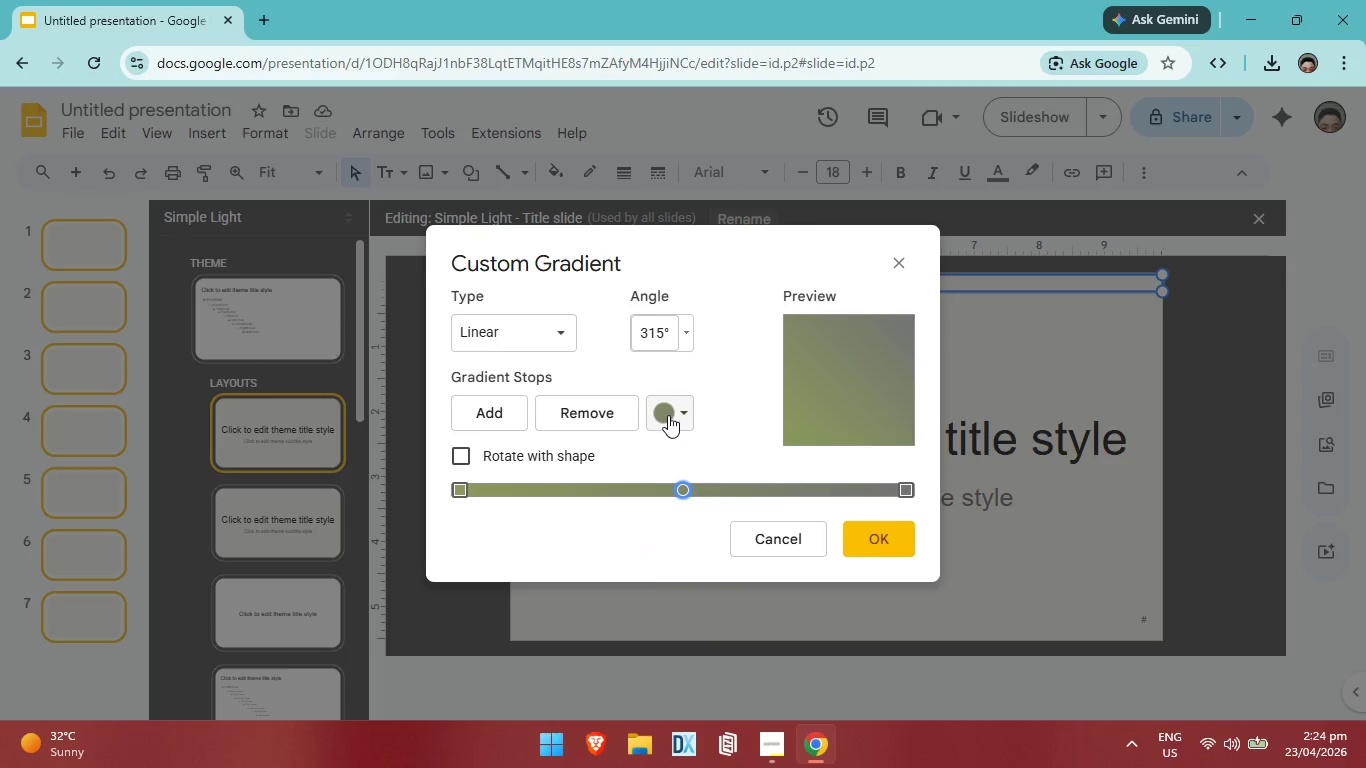 
left_click([668, 415])
 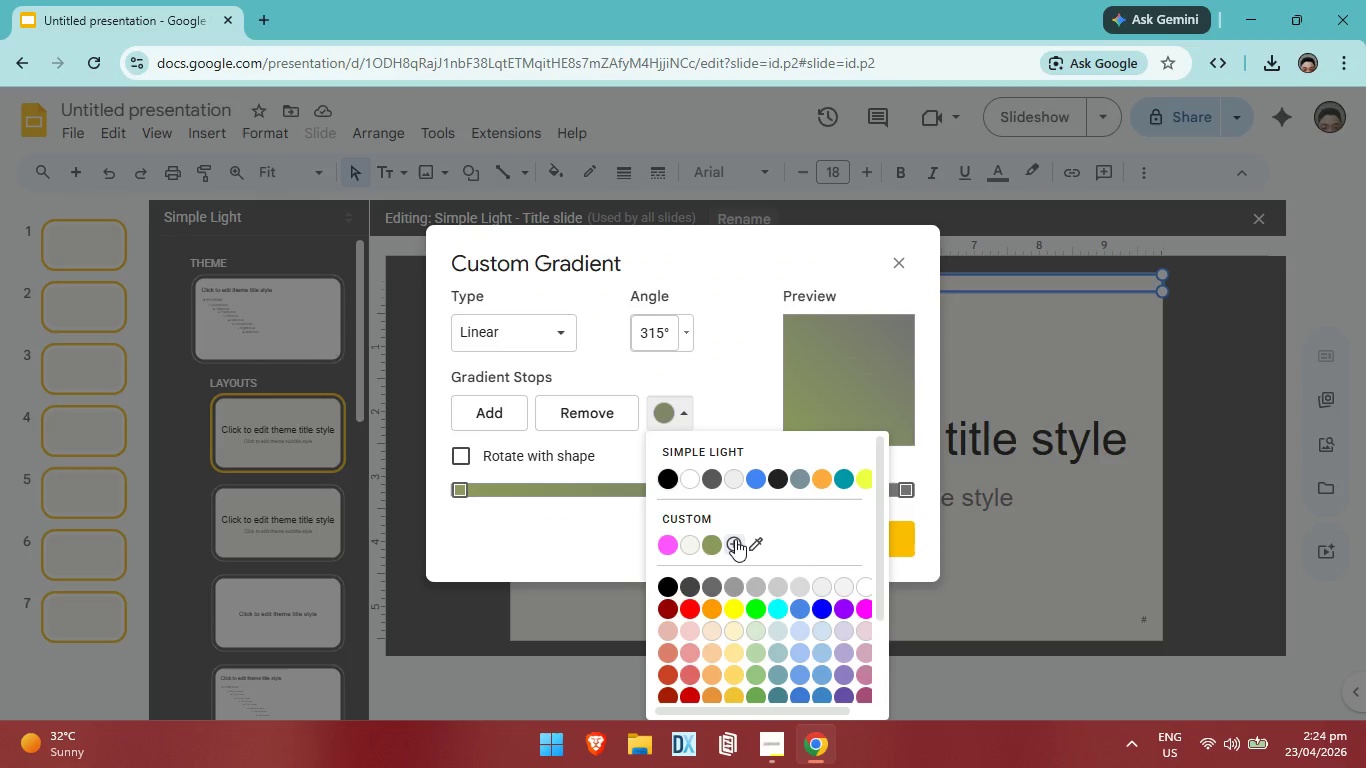 
left_click([735, 539])
 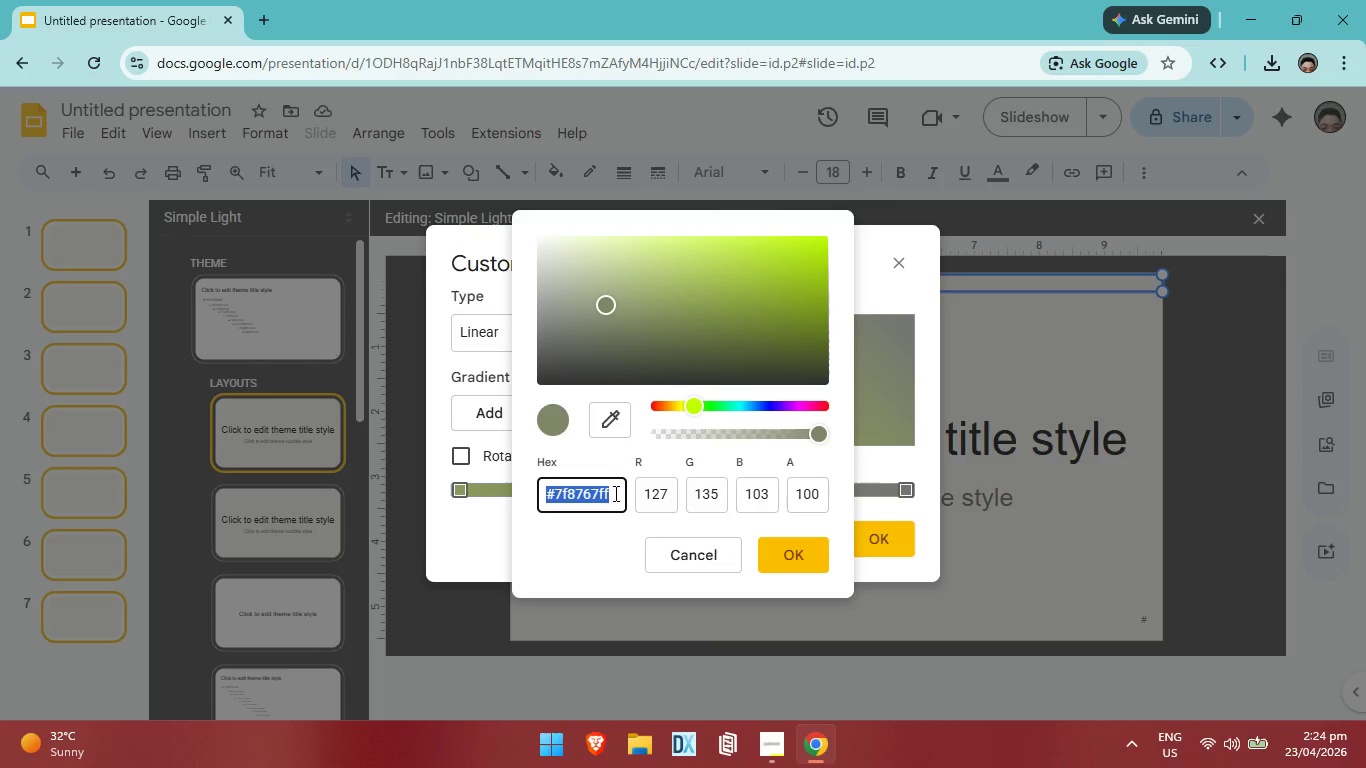 
hold_key(key=Backspace, duration=1.44)
 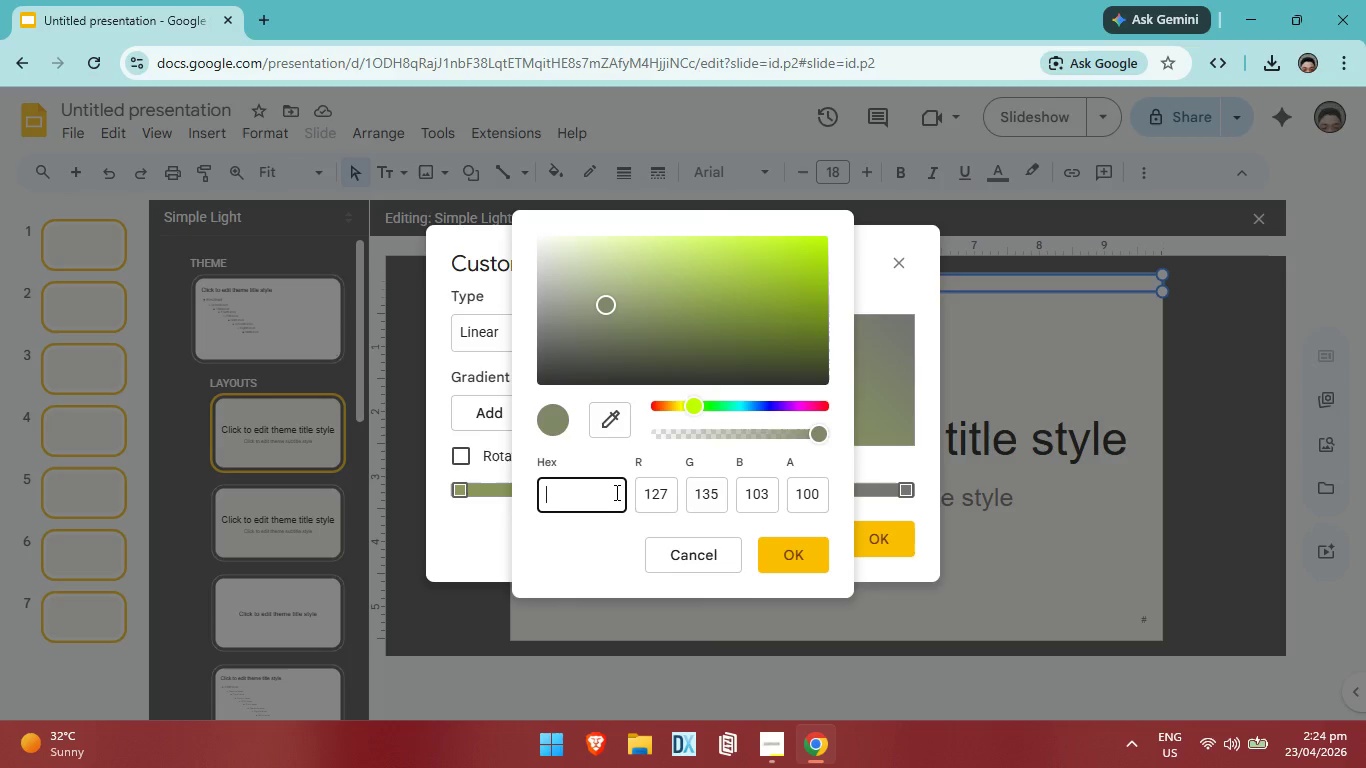 
type(E2725B)
 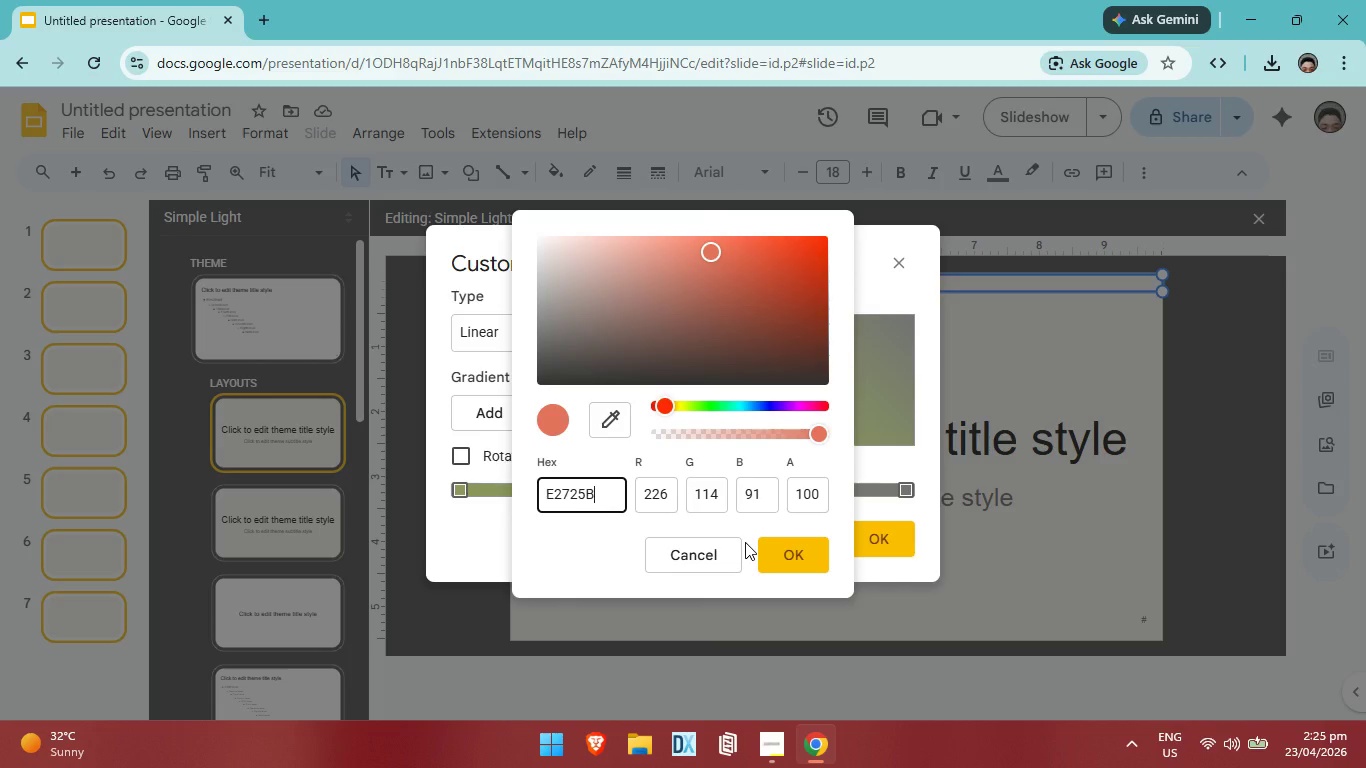 
left_click([779, 548])
 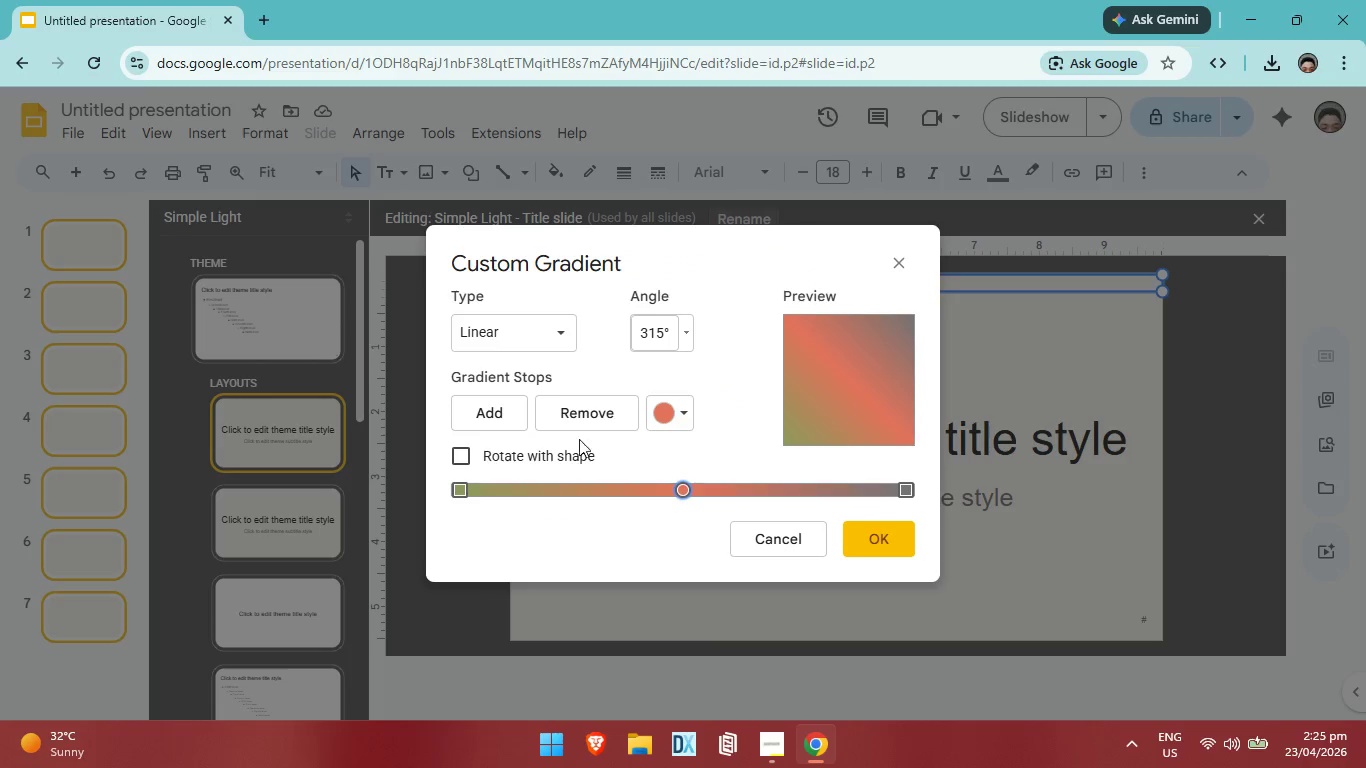 
left_click([493, 414])
 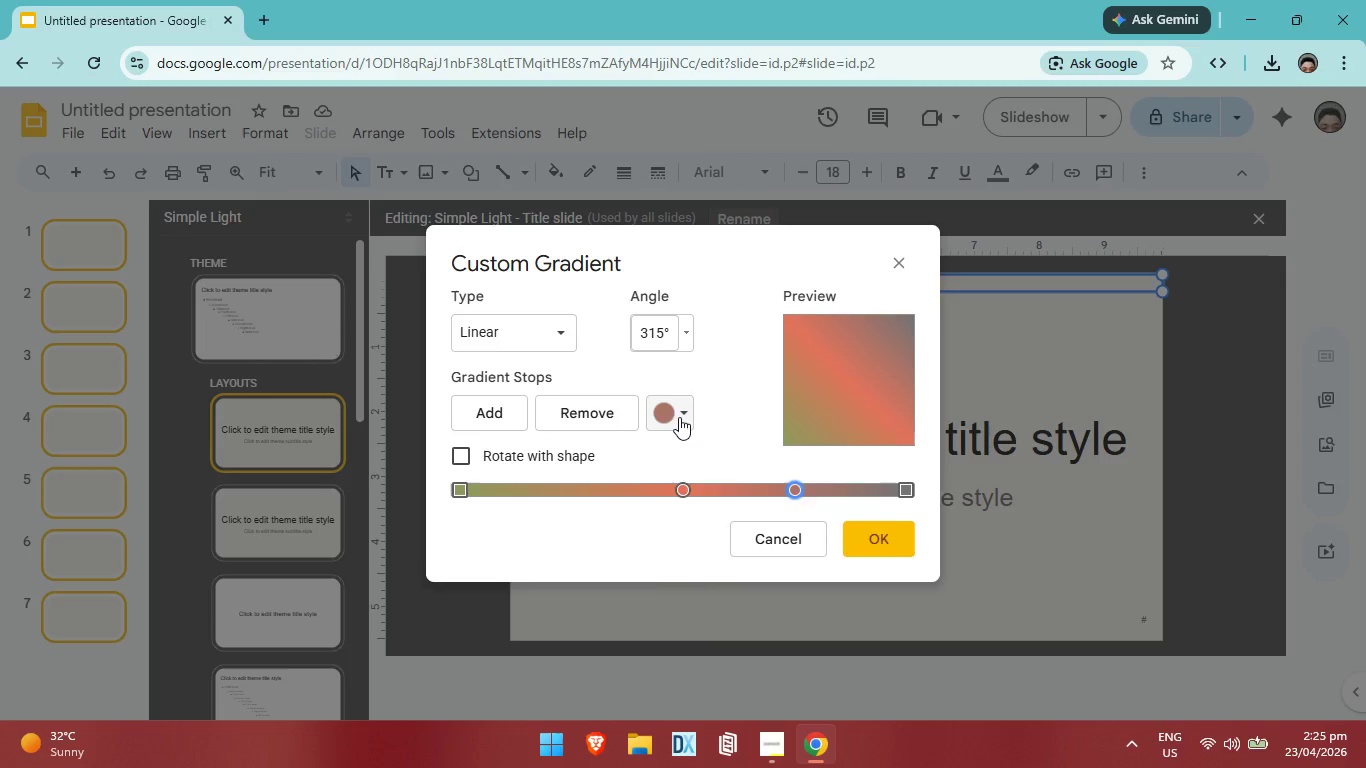 
left_click([679, 417])
 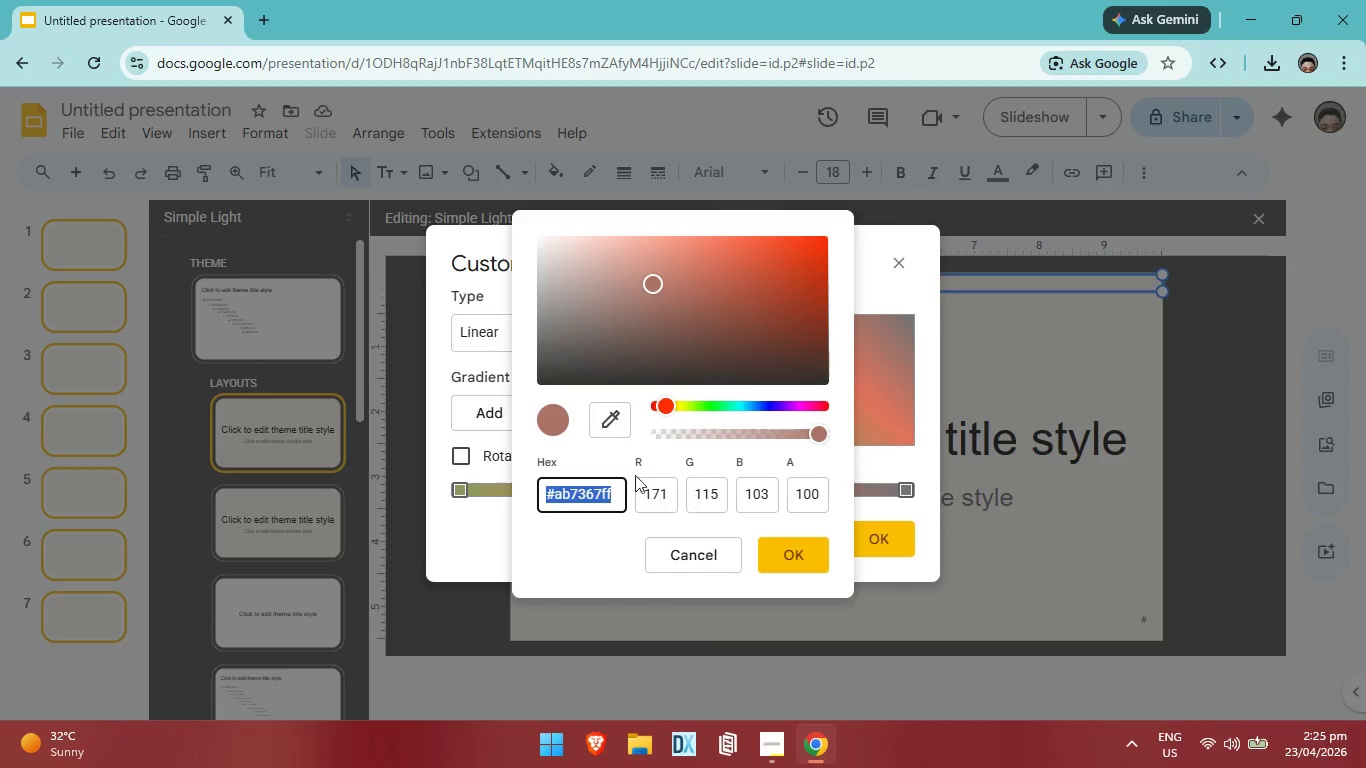 
left_click([608, 490])
 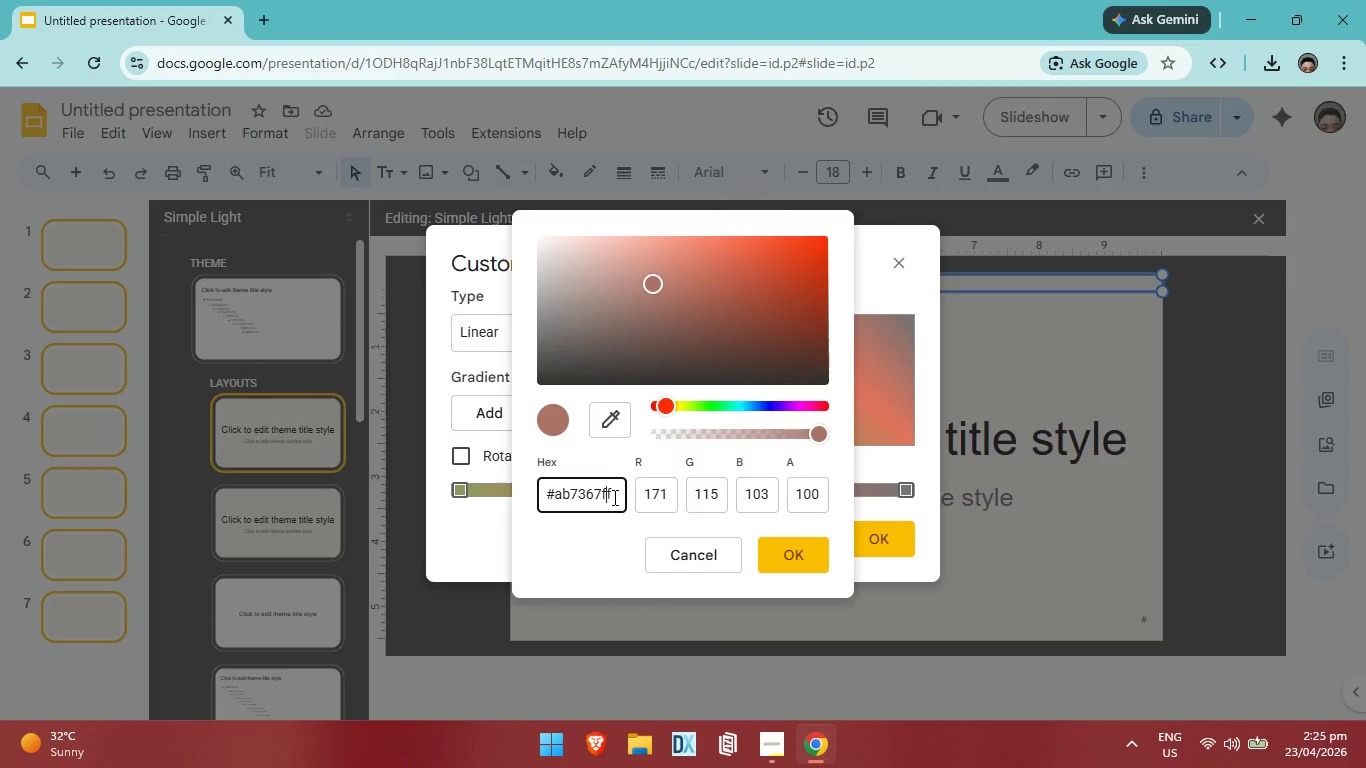 
left_click([613, 495])
 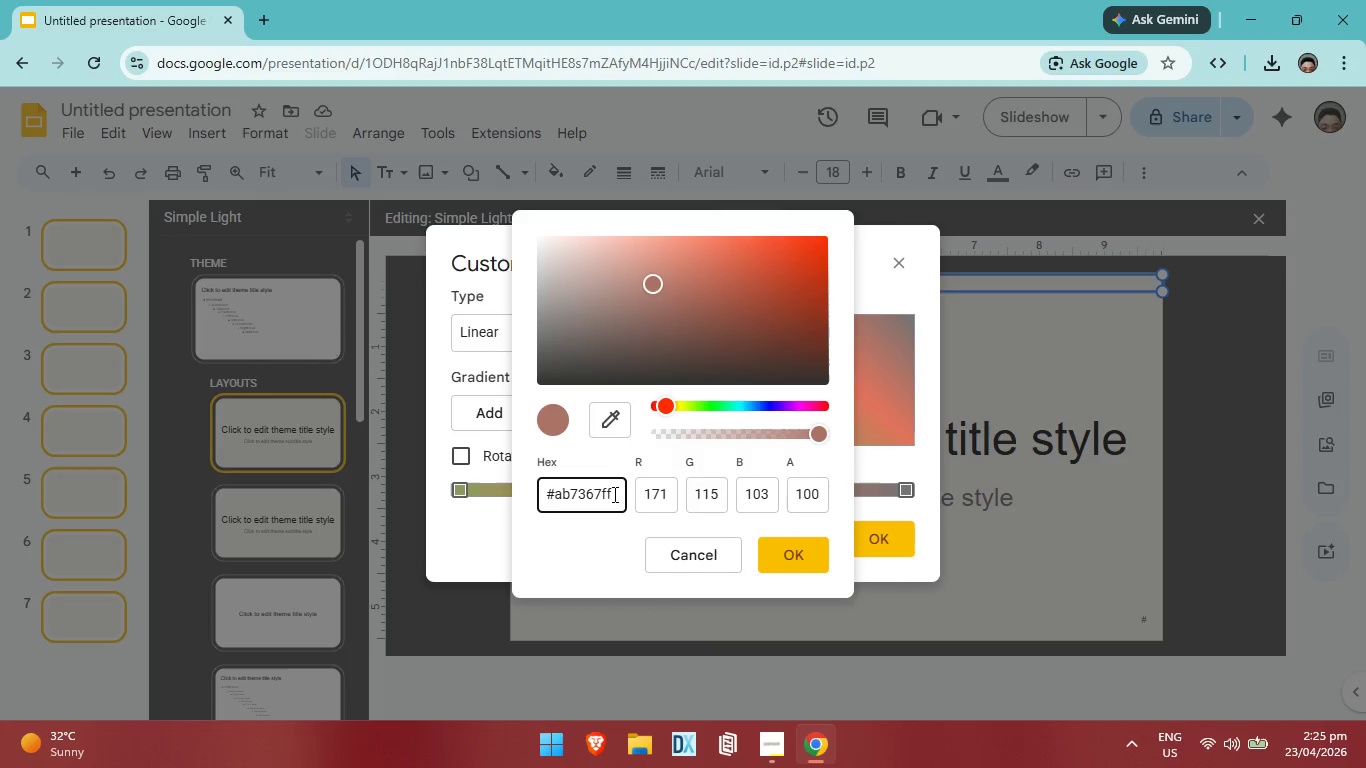 
hold_key(key=Backspace, duration=1.5)
 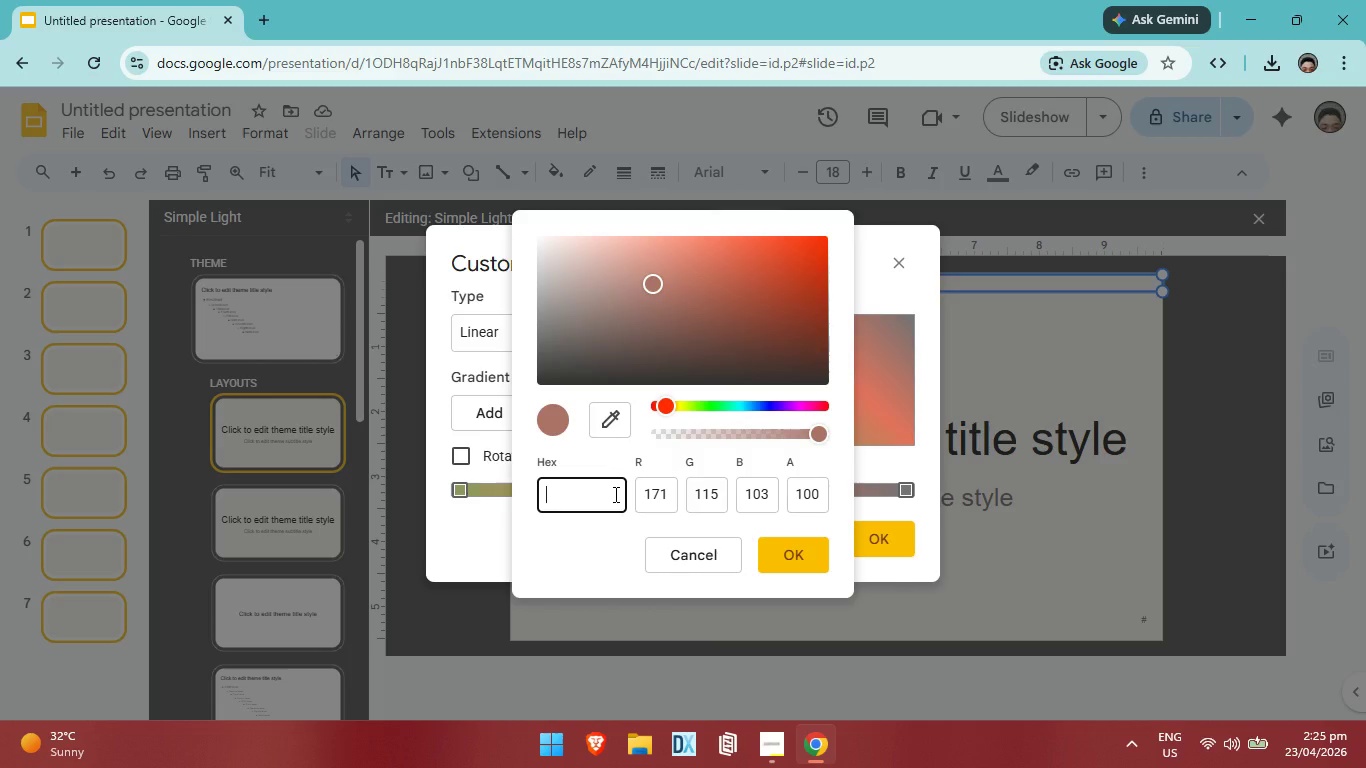 
key(Backspace)
 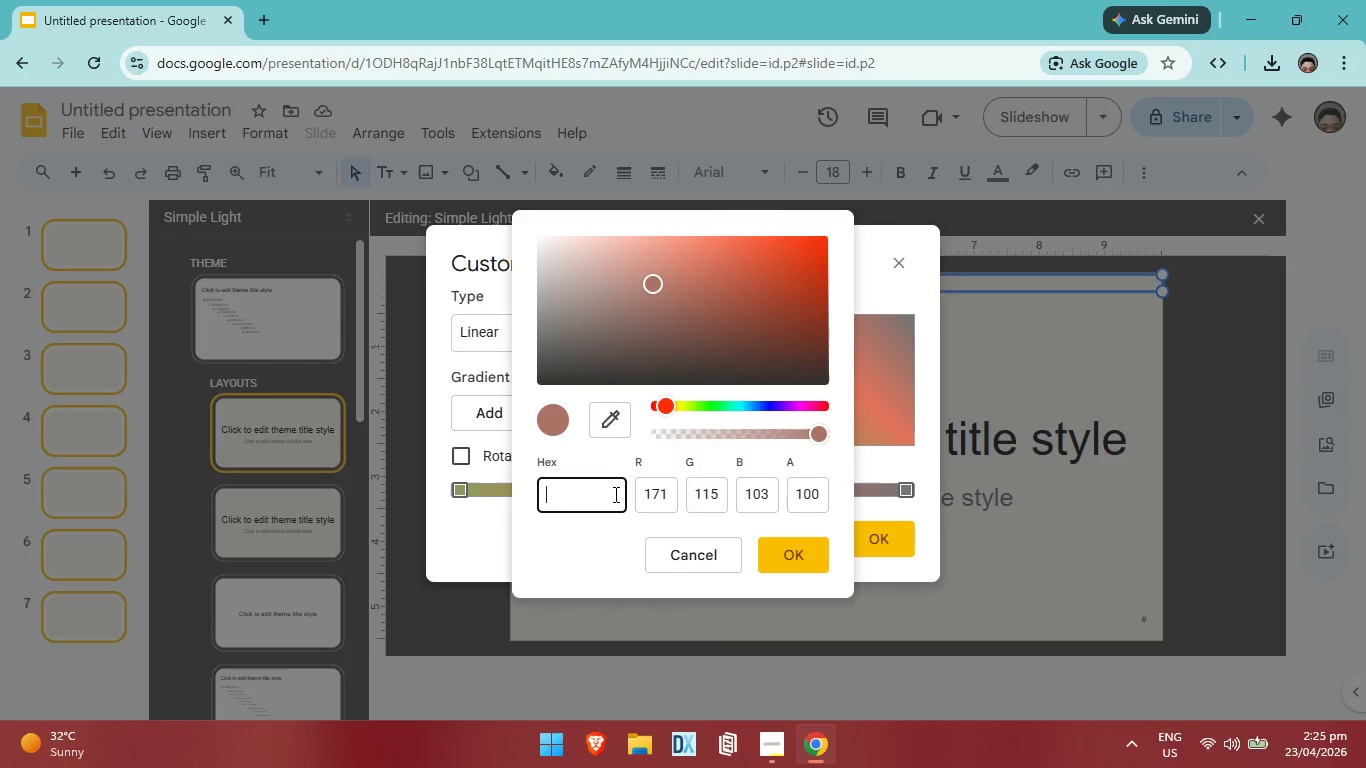 
key(Backspace)
 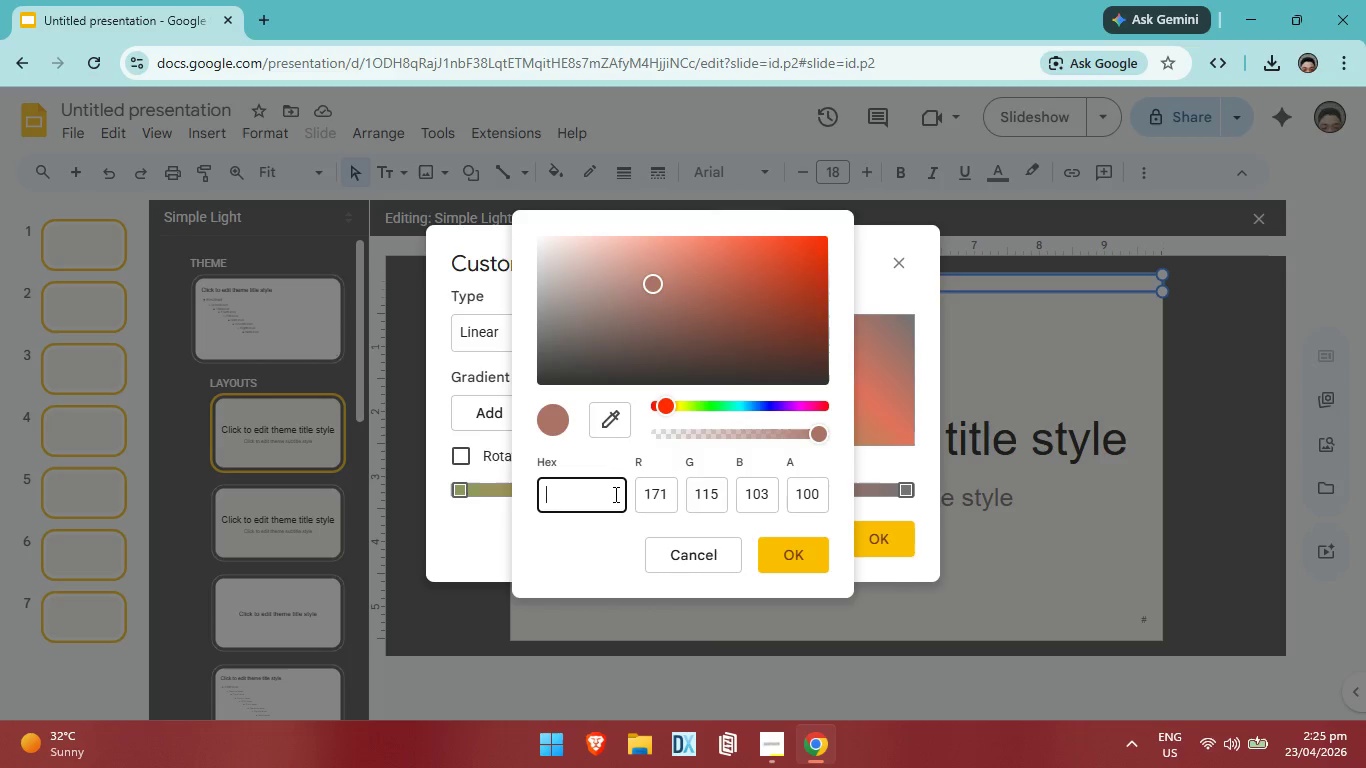 
key(Backspace)
 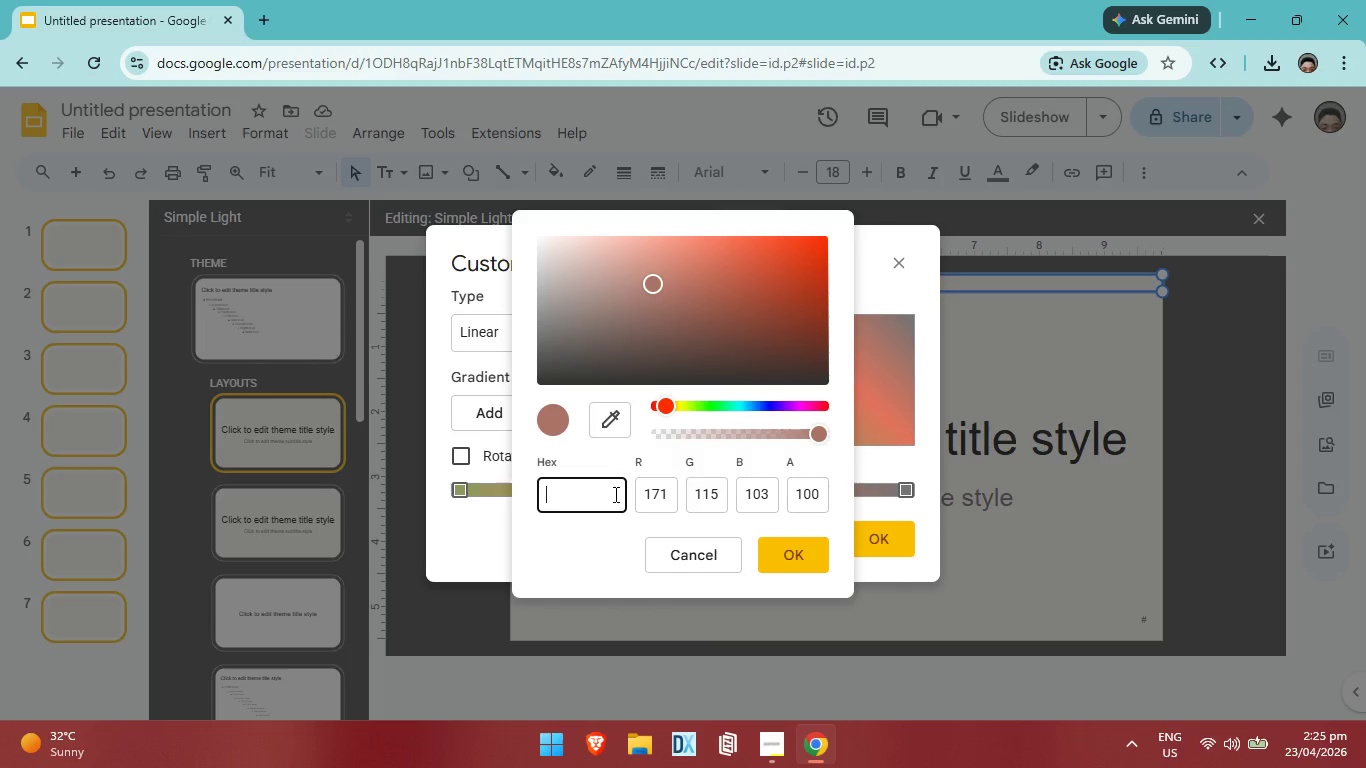 
key(Backspace)
 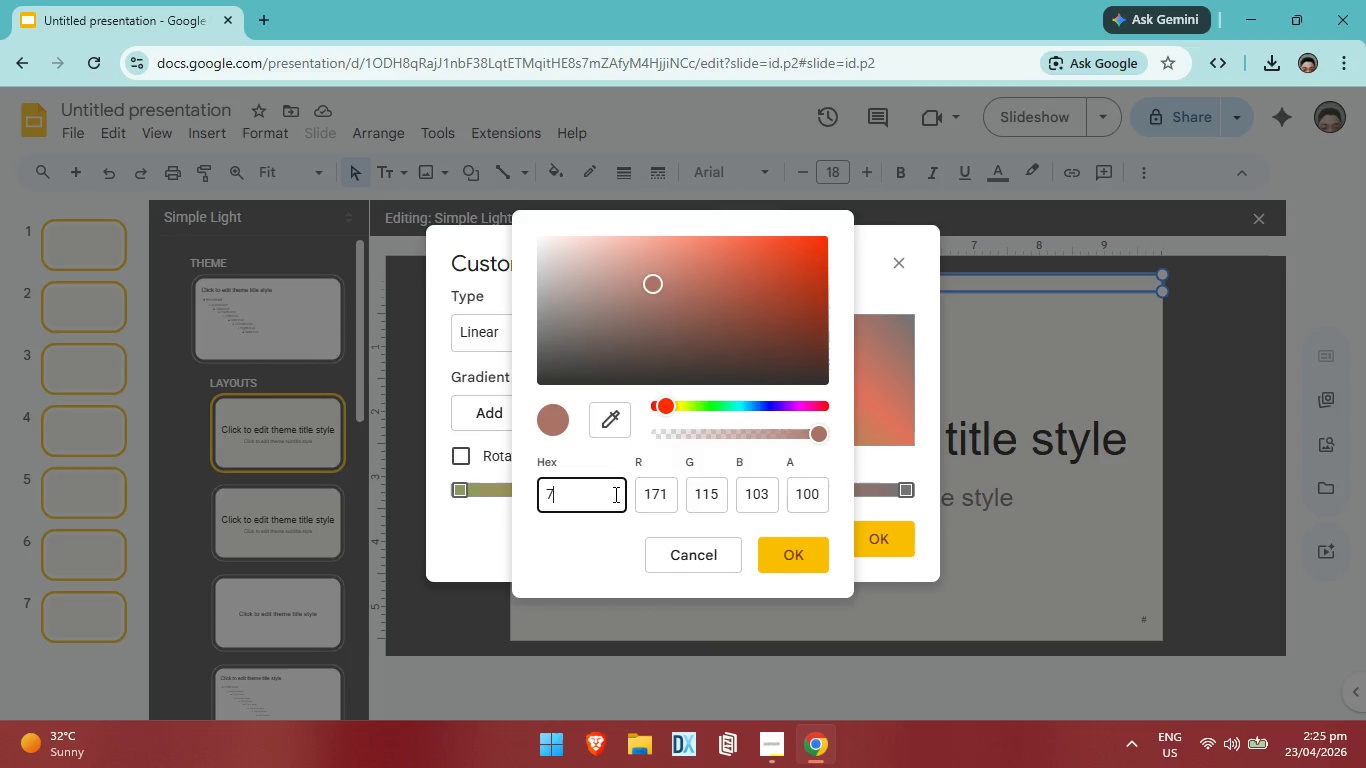 
key(7)
 